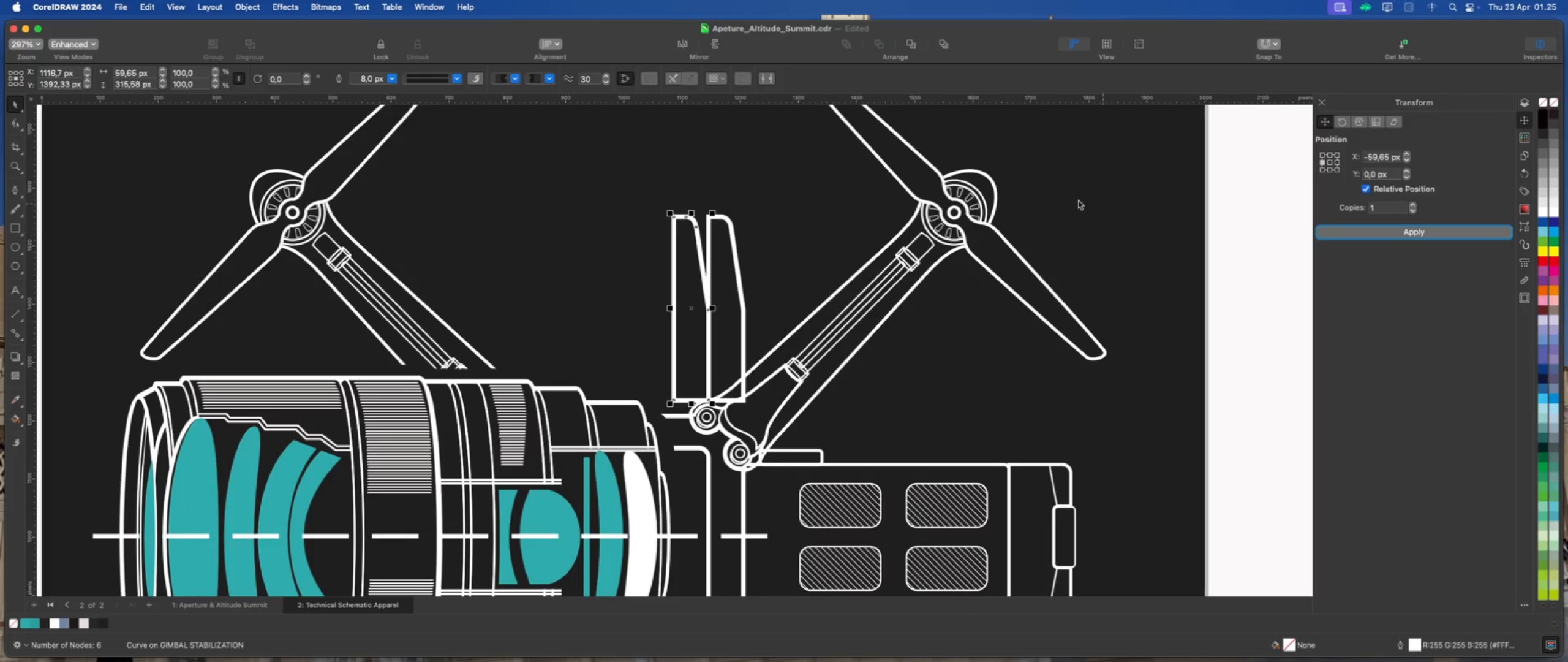 
scroll: coordinate [818, 178], scroll_direction: down, amount: 5.0
 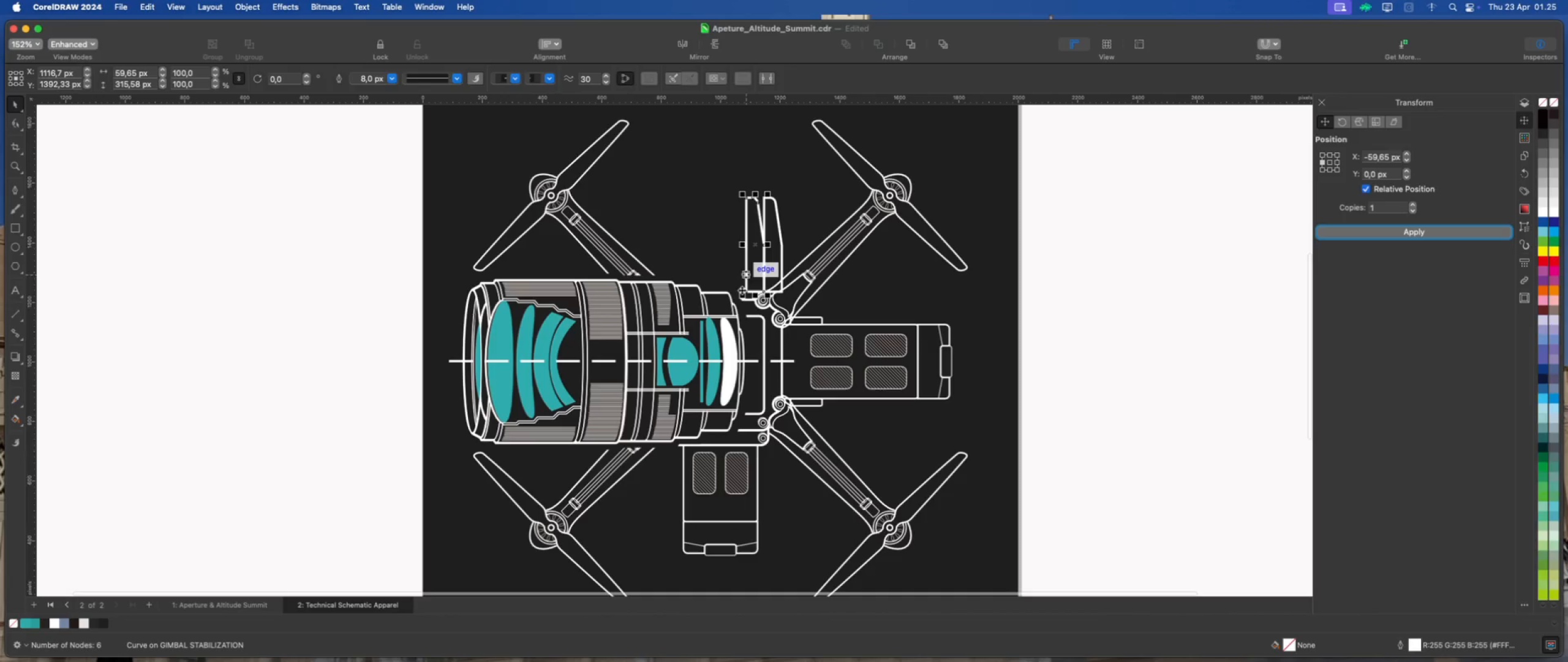 
scroll: coordinate [695, 261], scroll_direction: up, amount: 2.0
 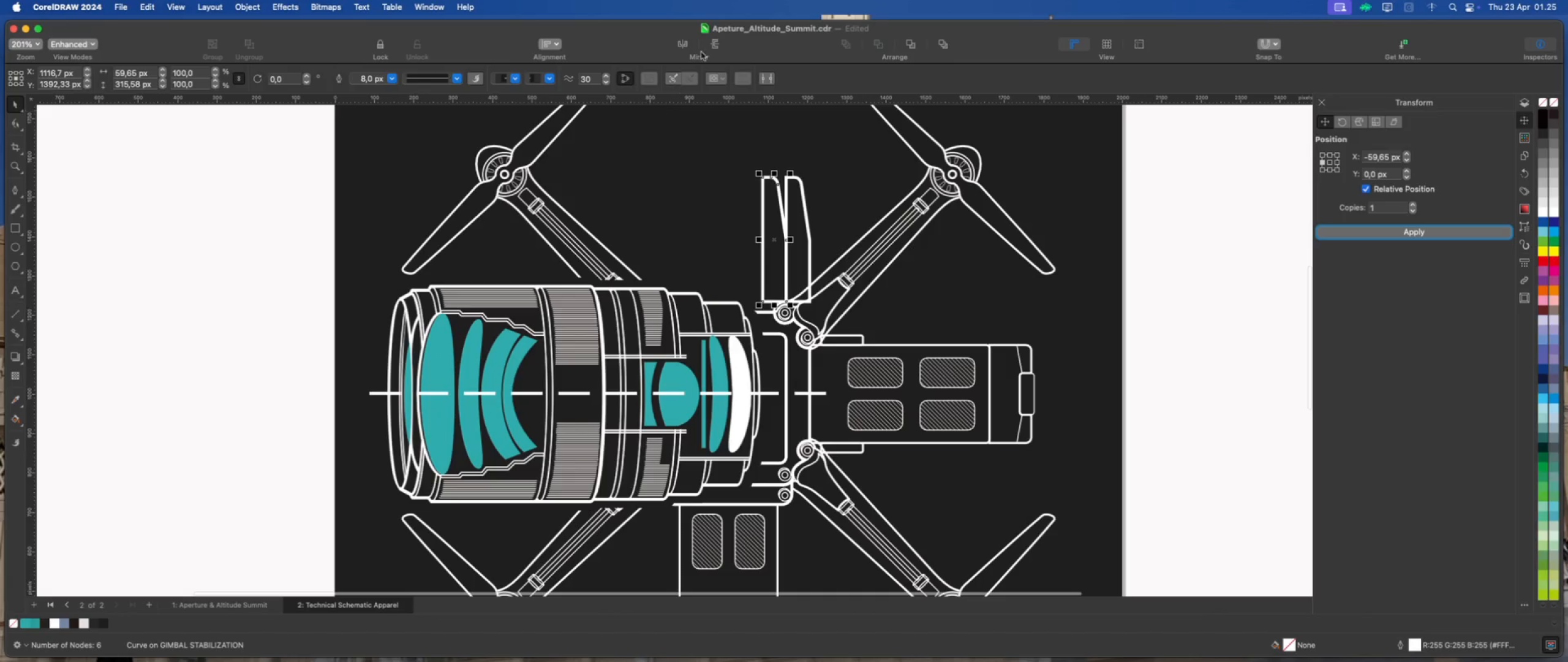 
left_click([684, 47])
 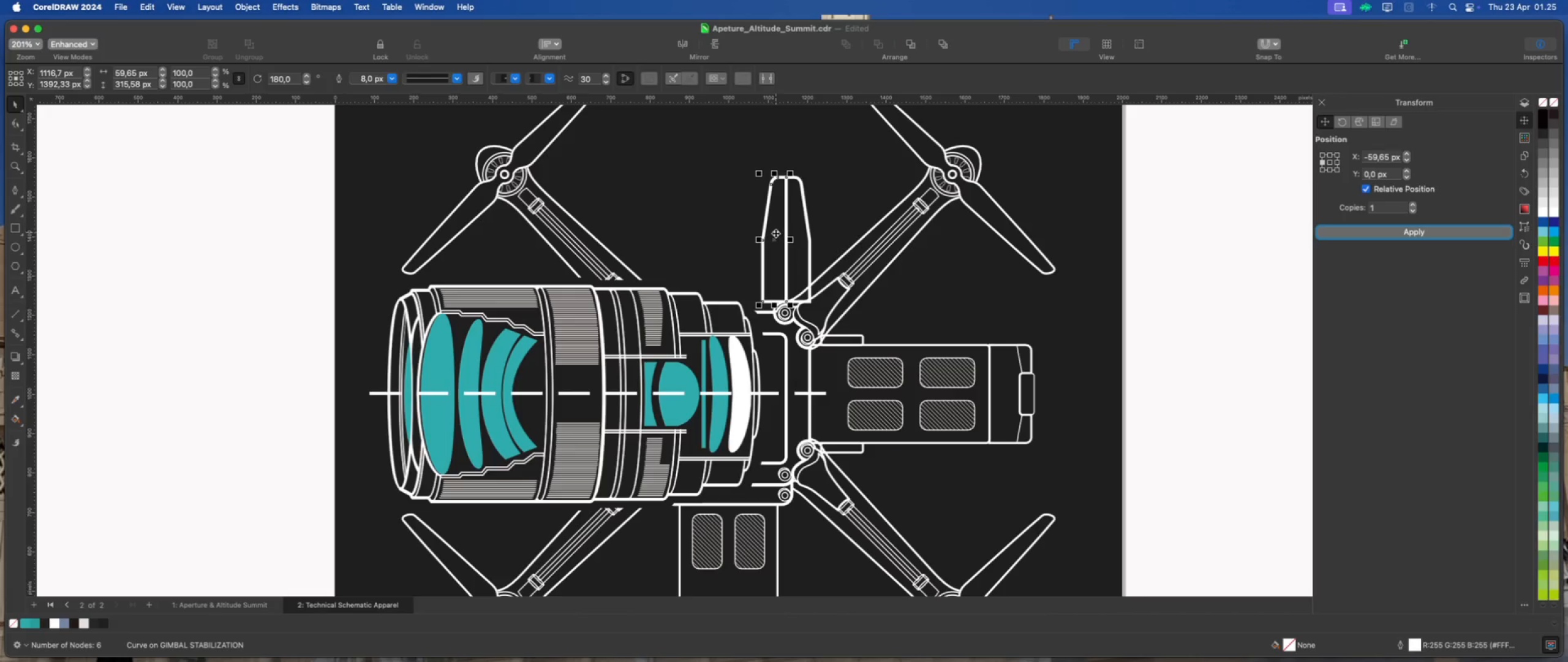 
left_click_drag(start_coordinate=[775, 236], to_coordinate=[678, 237])
 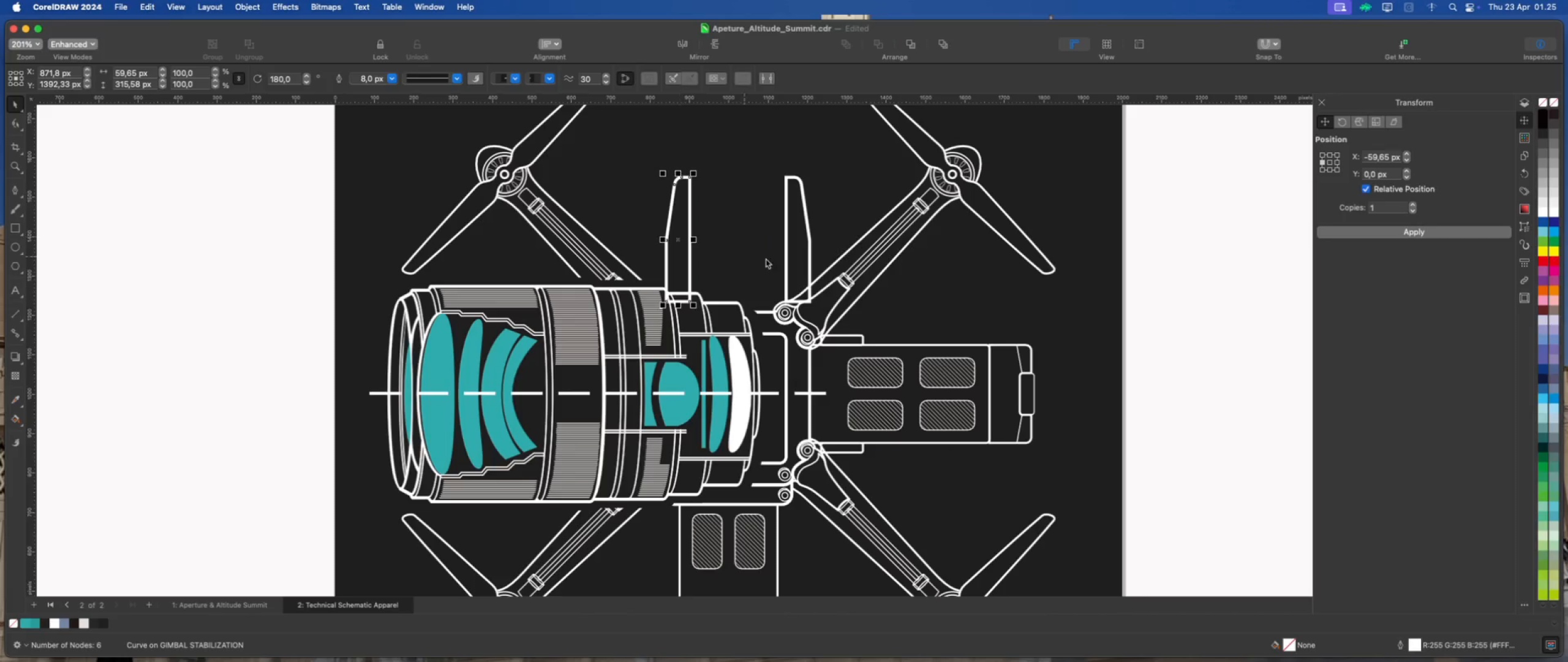 
hold_key(key=ShiftLeft, duration=1.52)
 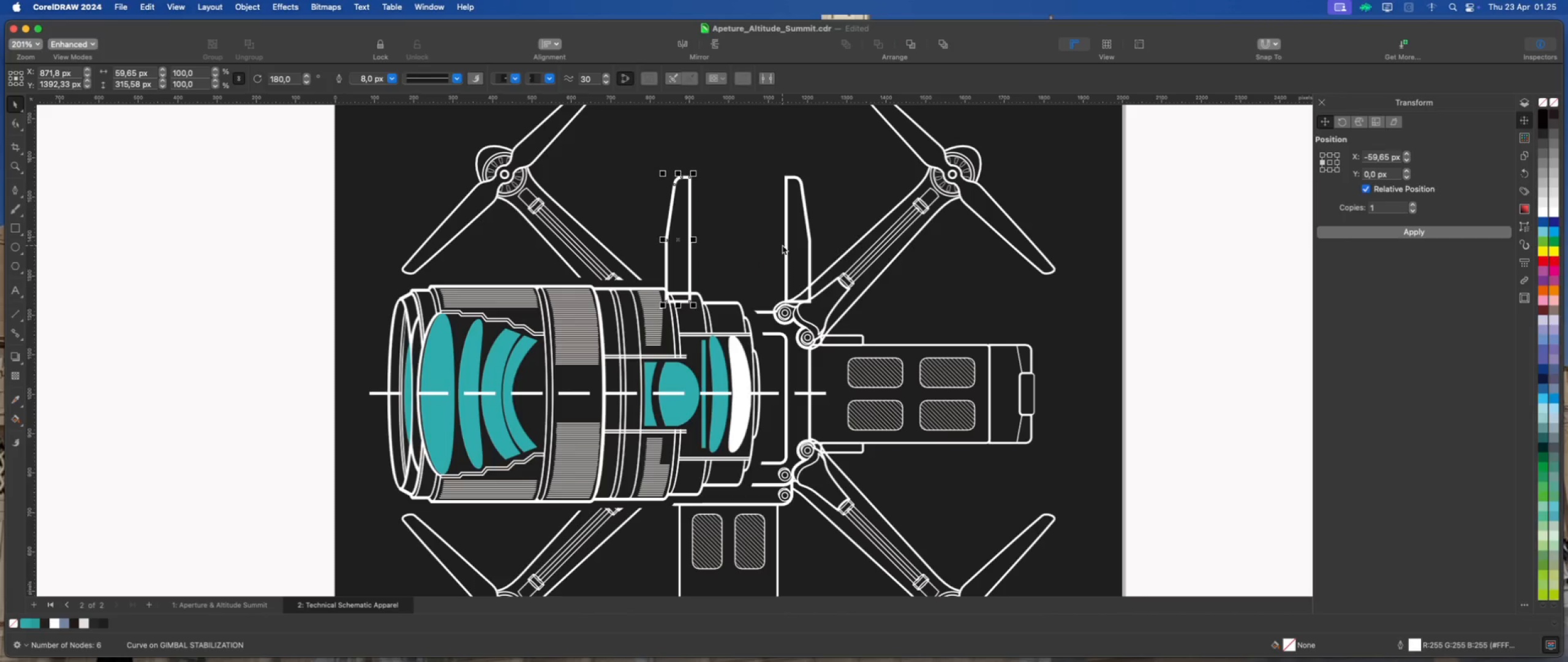 
wait(9.5)
 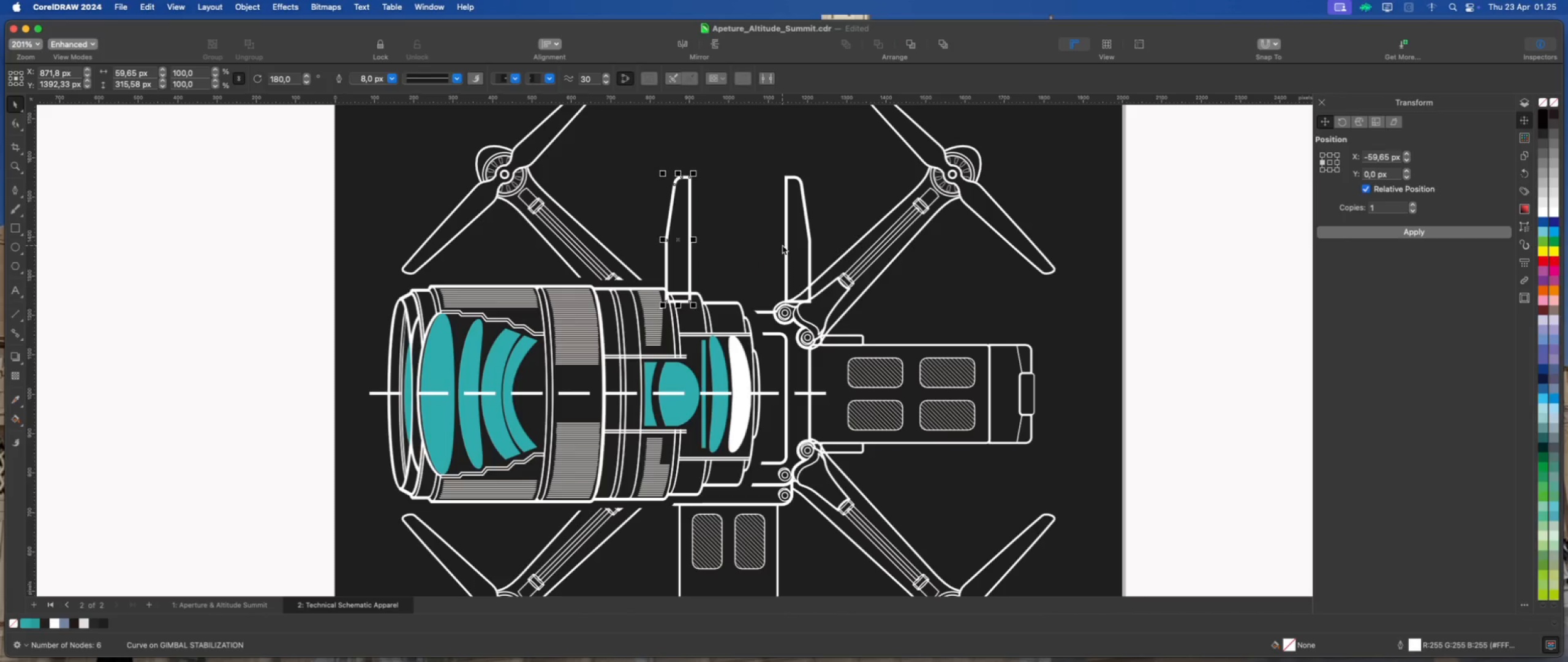 
scroll: coordinate [782, 245], scroll_direction: down, amount: 2.0
 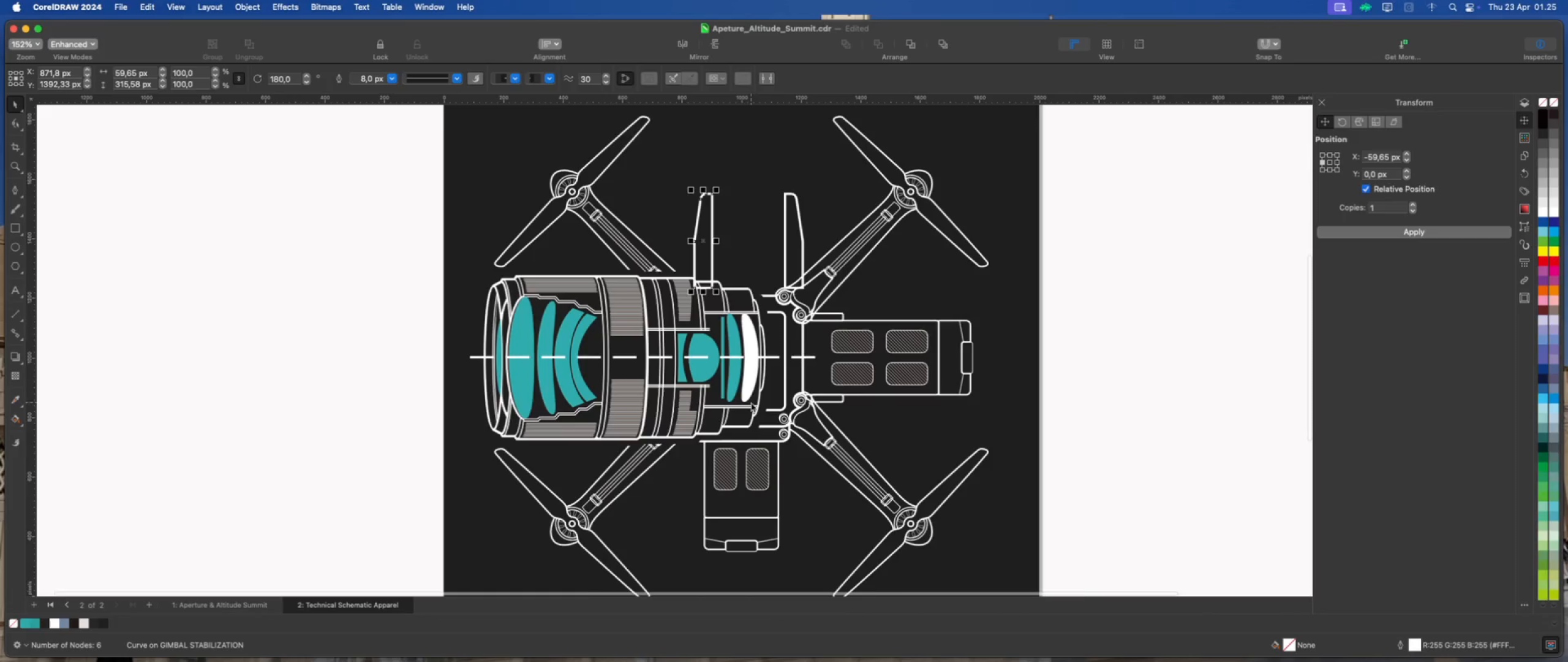 
scroll: coordinate [740, 408], scroll_direction: up, amount: 3.0
 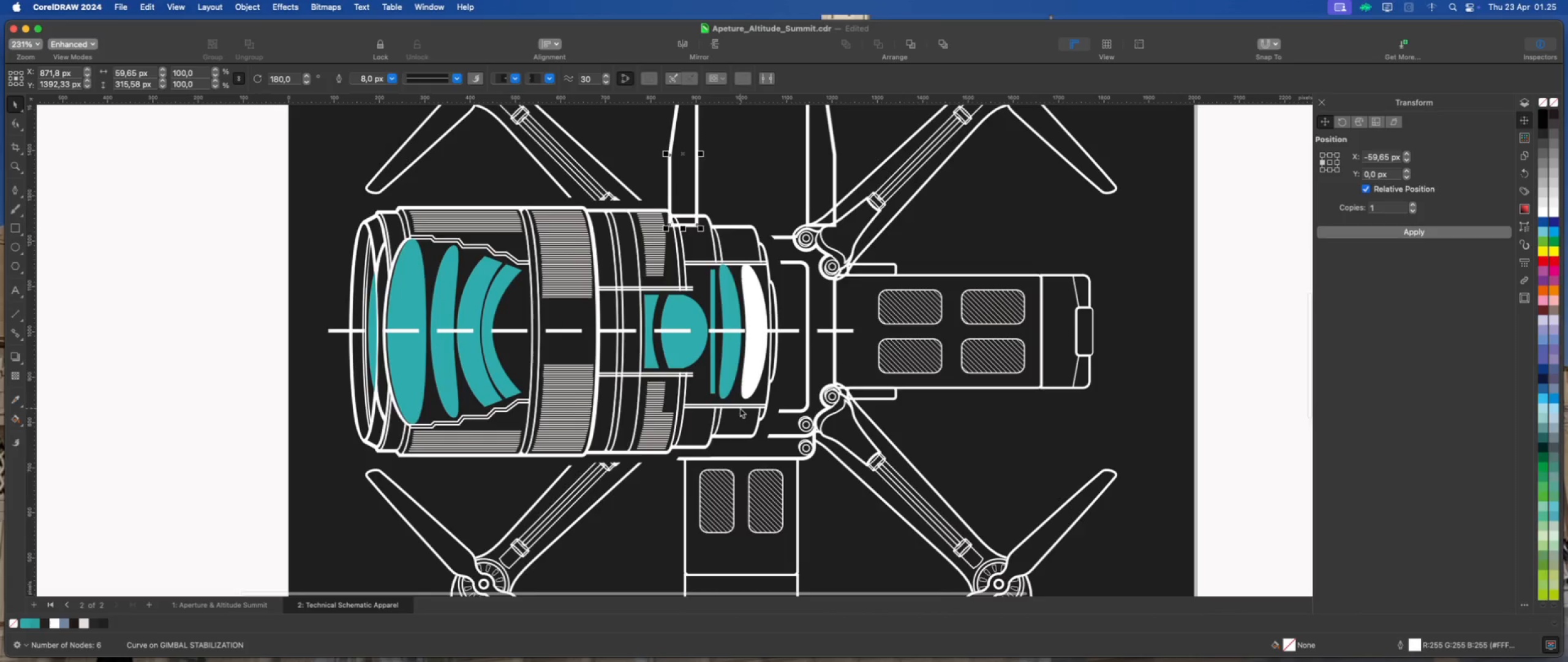 
scroll: coordinate [740, 408], scroll_direction: down, amount: 1.0
 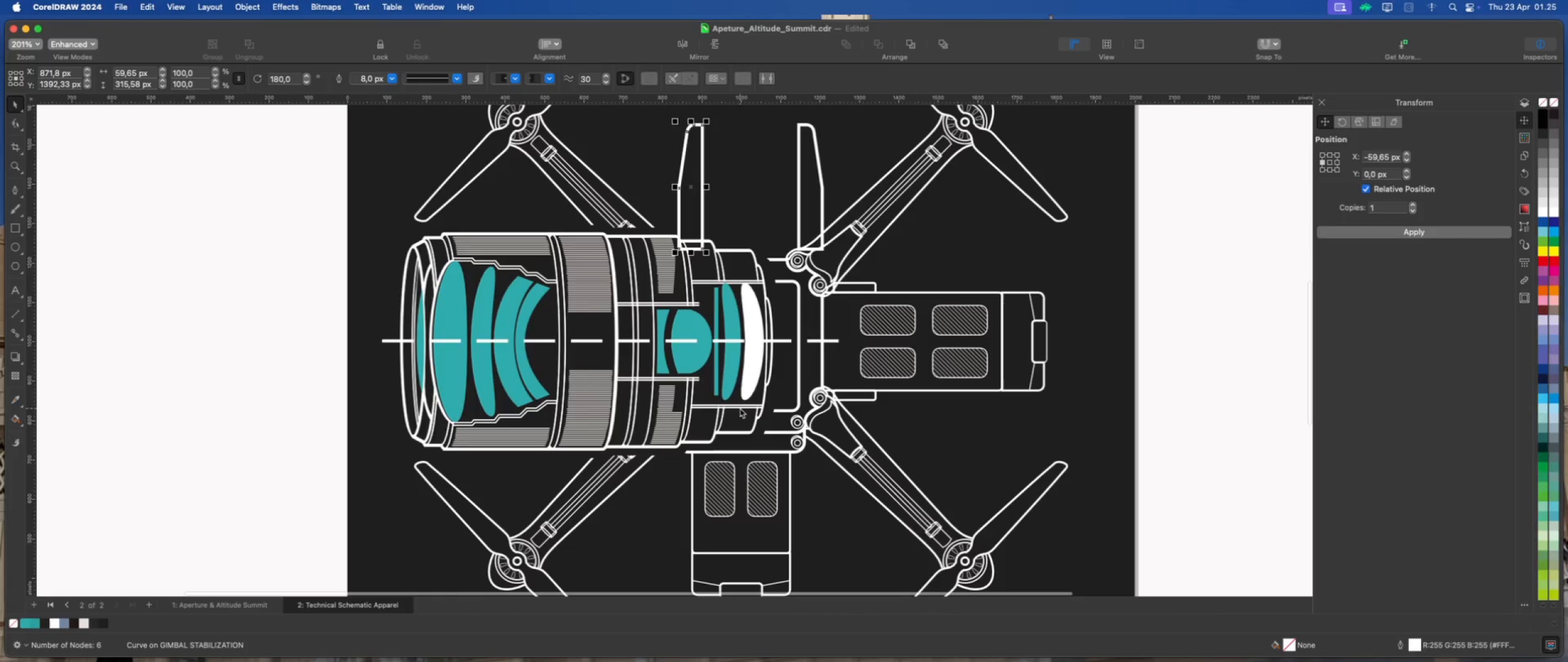 
key(ArrowLeft)
 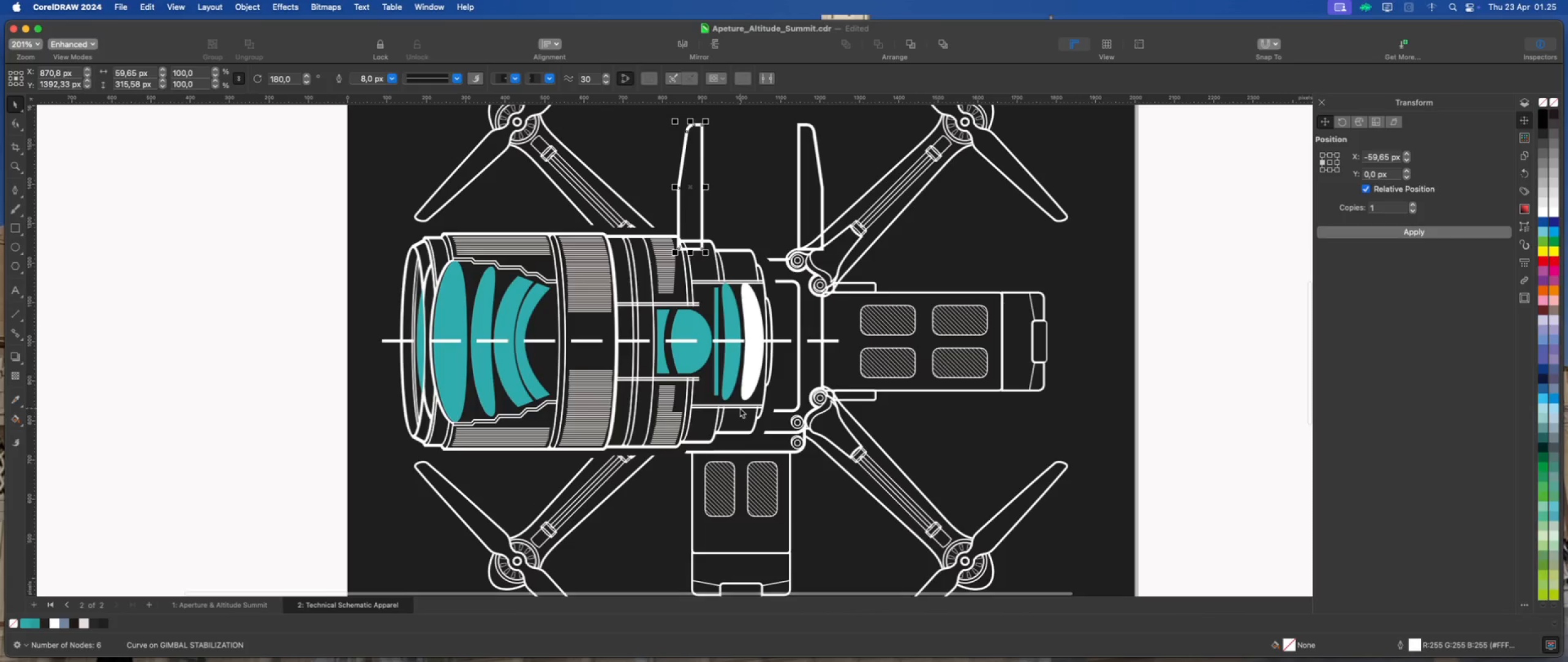 
key(ArrowLeft)
 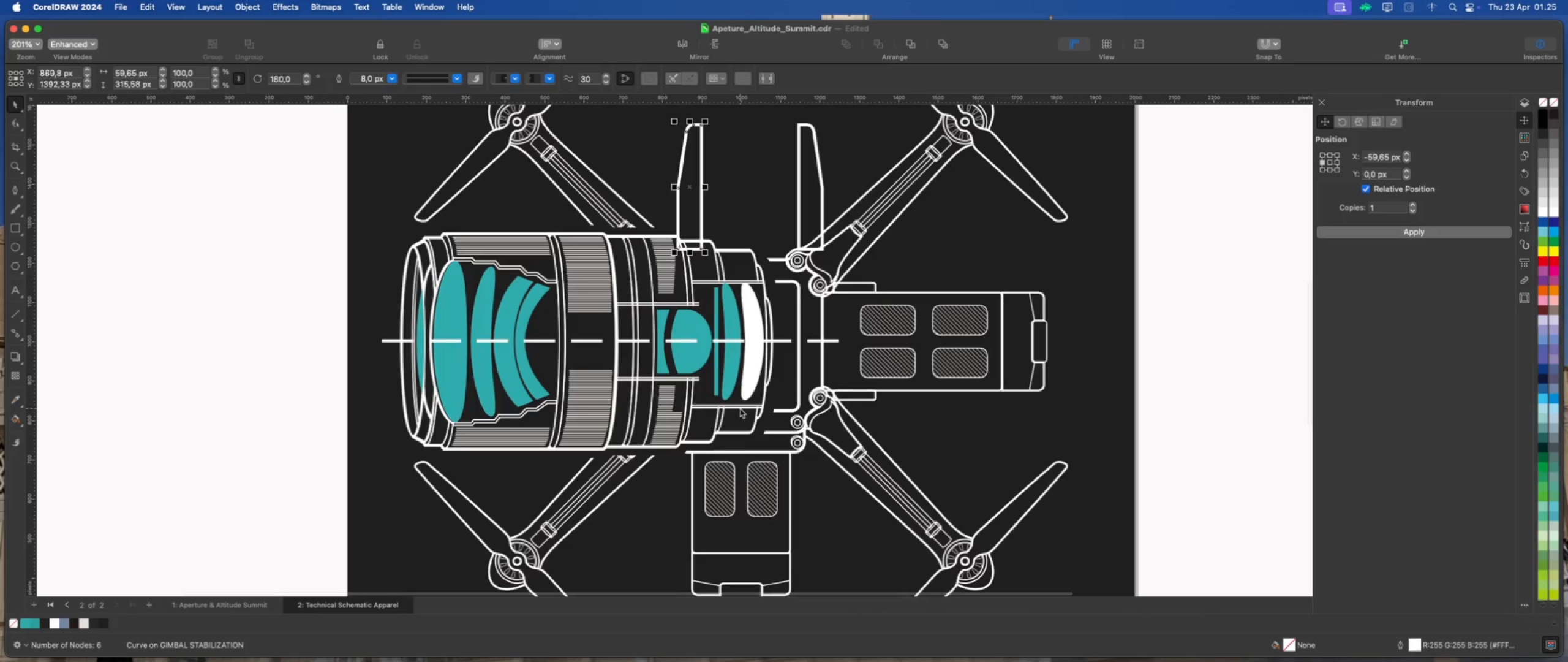 
key(ArrowLeft)
 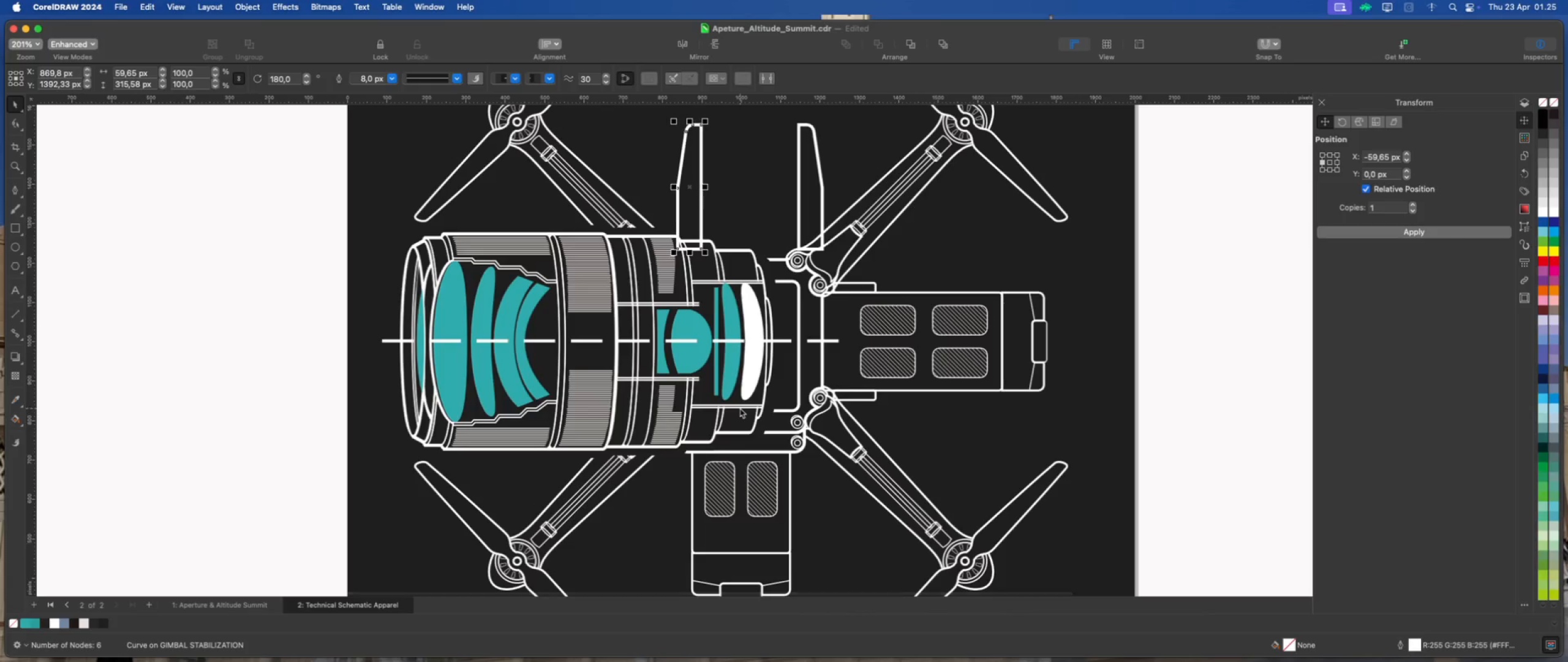 
key(ArrowLeft)
 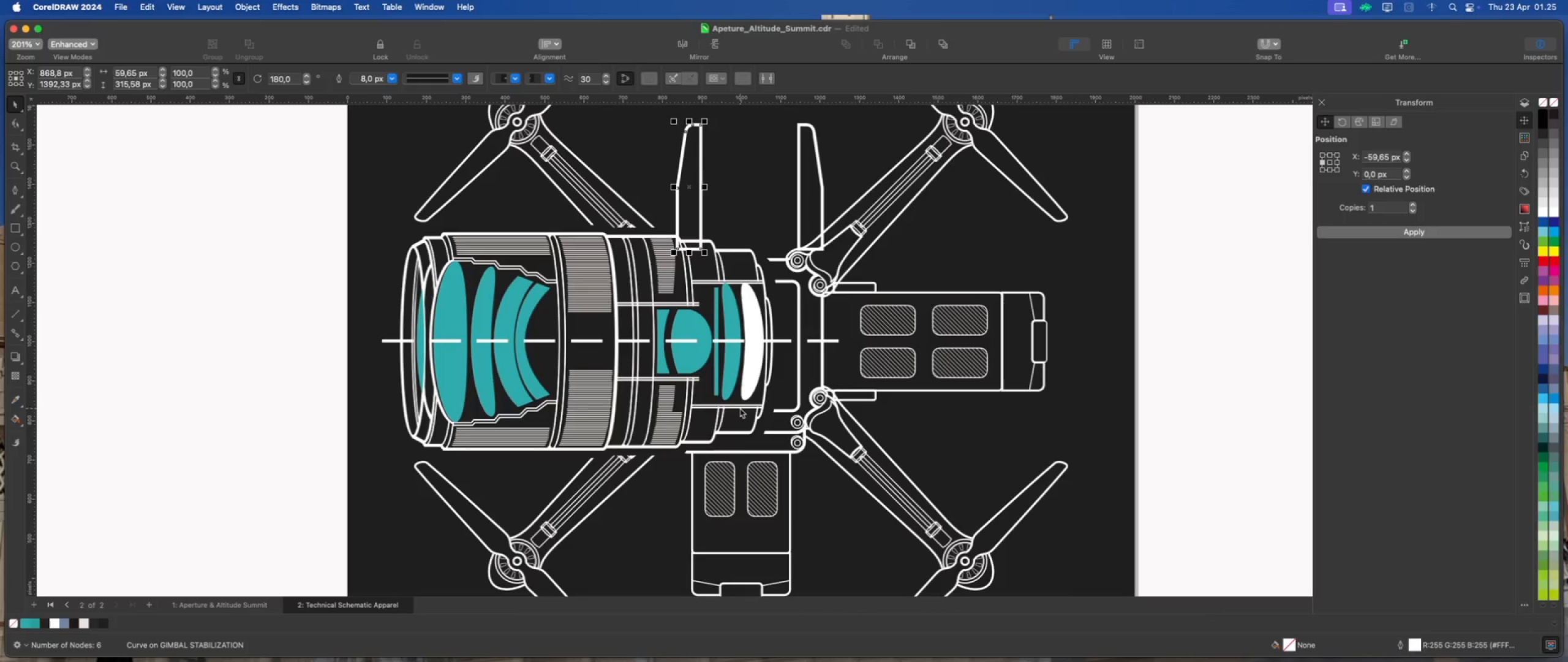 
key(ArrowLeft)
 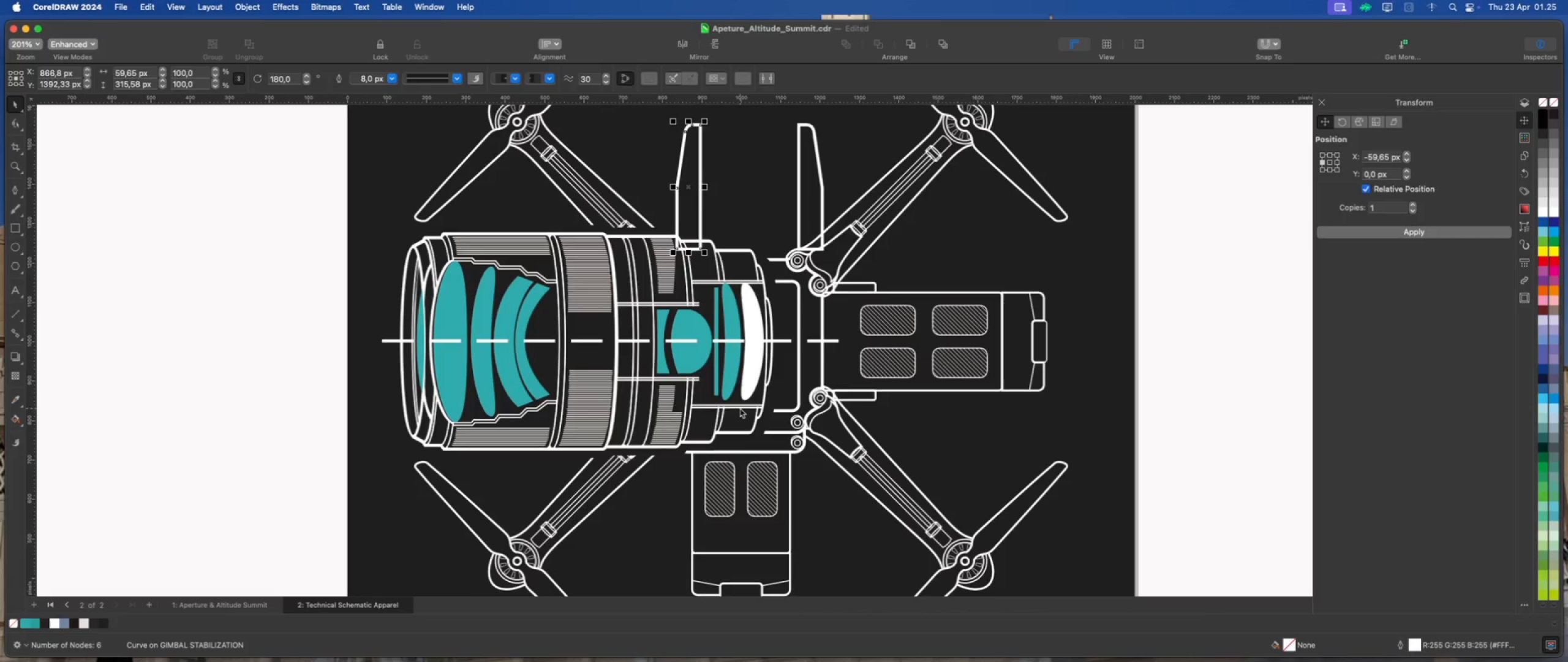 
key(ArrowLeft)
 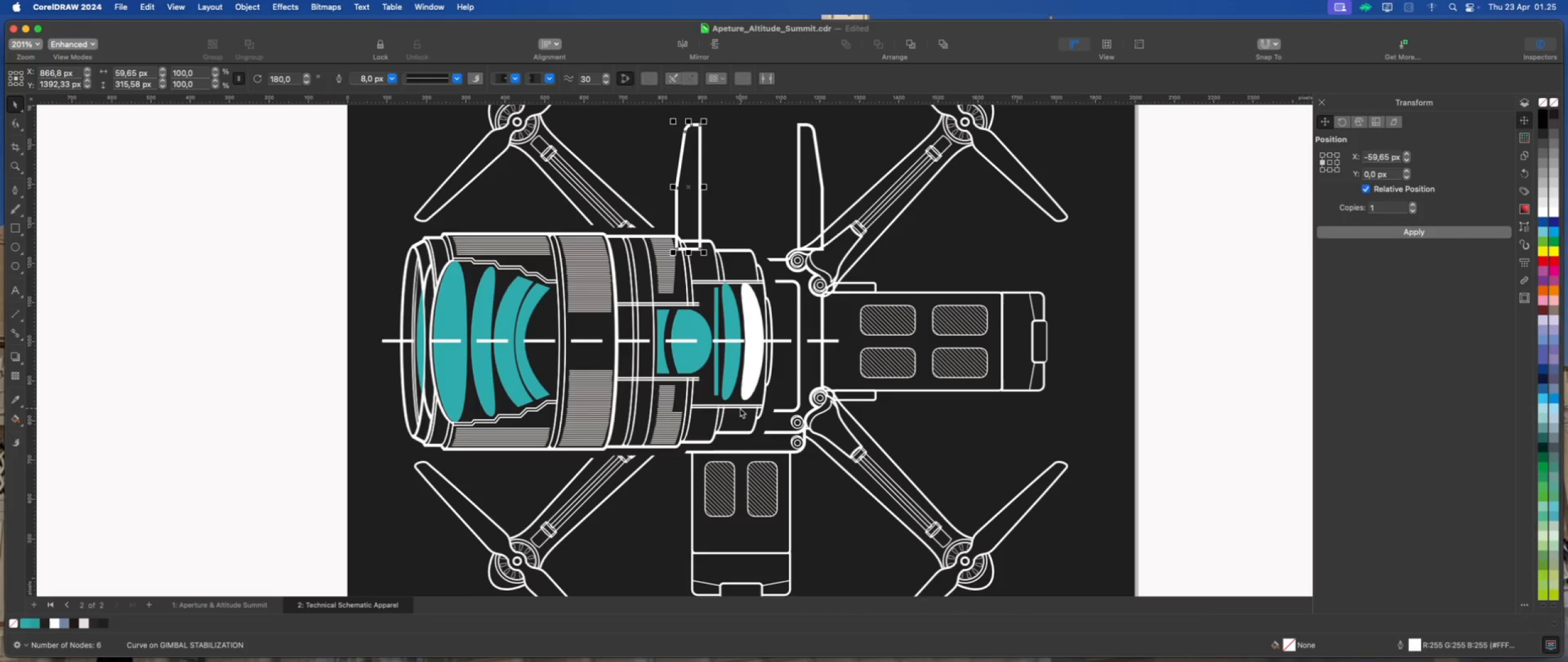 
key(ArrowLeft)
 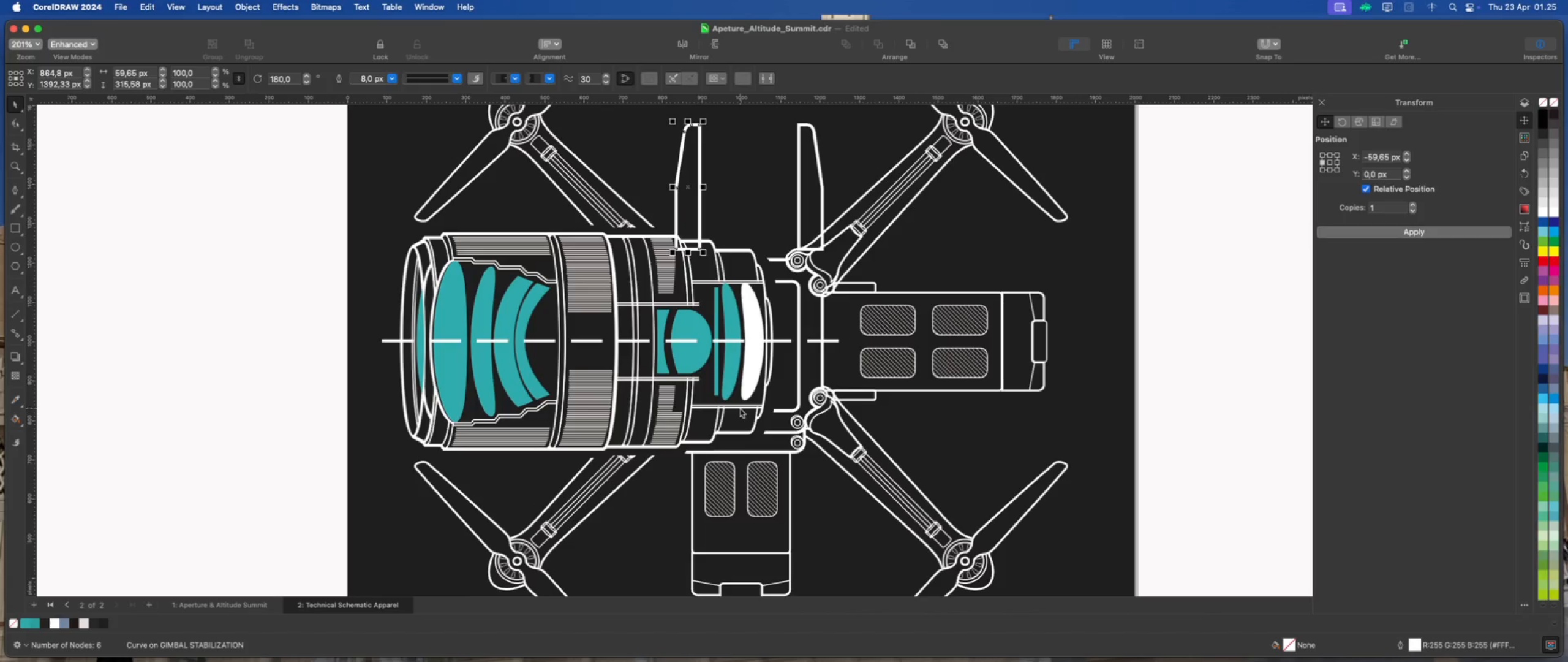 
key(ArrowLeft)
 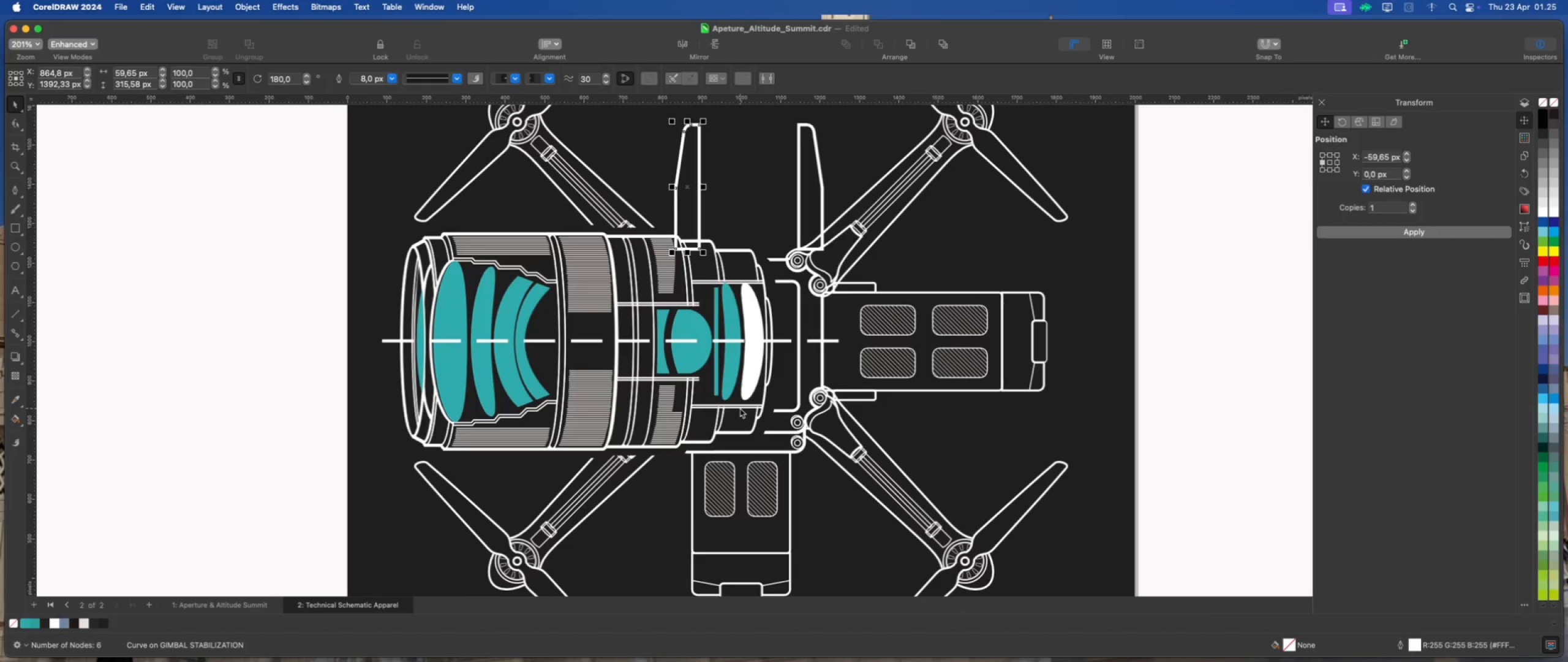 
key(ArrowLeft)
 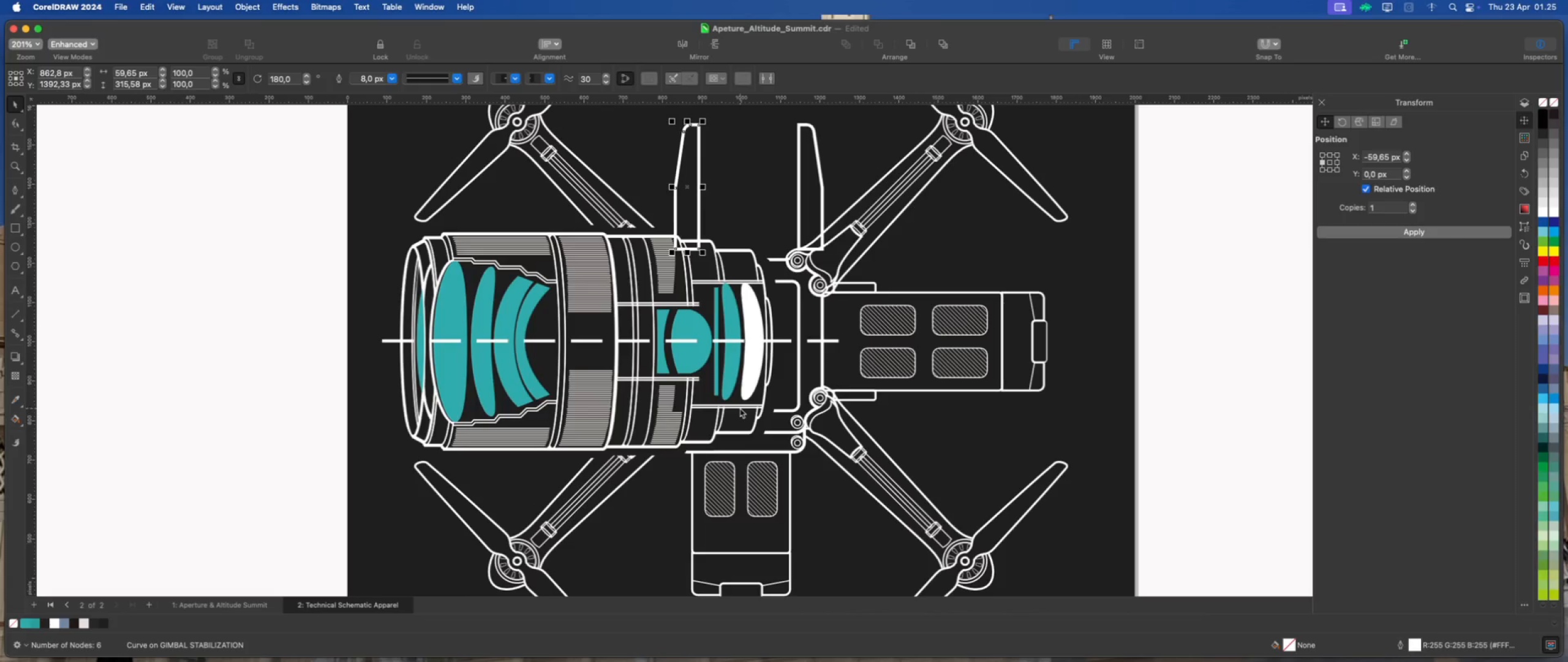 
key(ArrowLeft)
 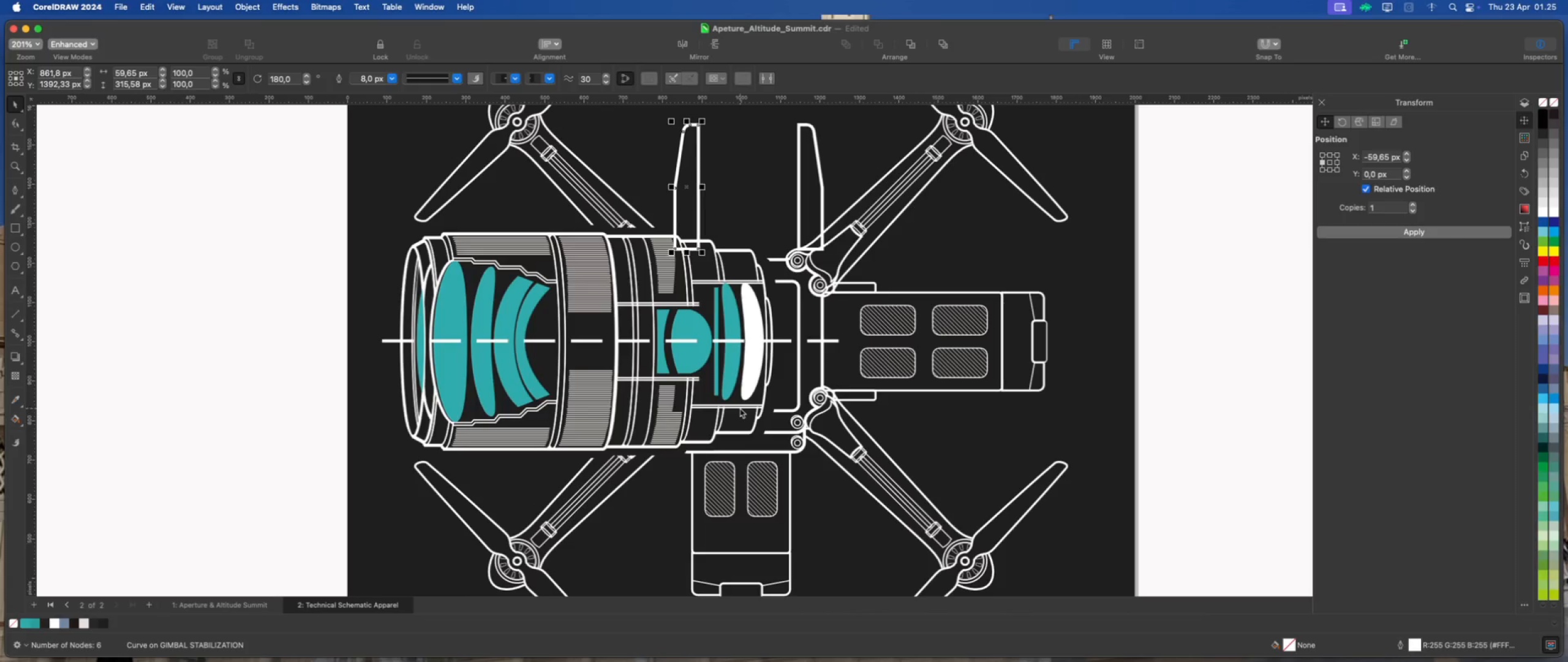 
key(ArrowLeft)
 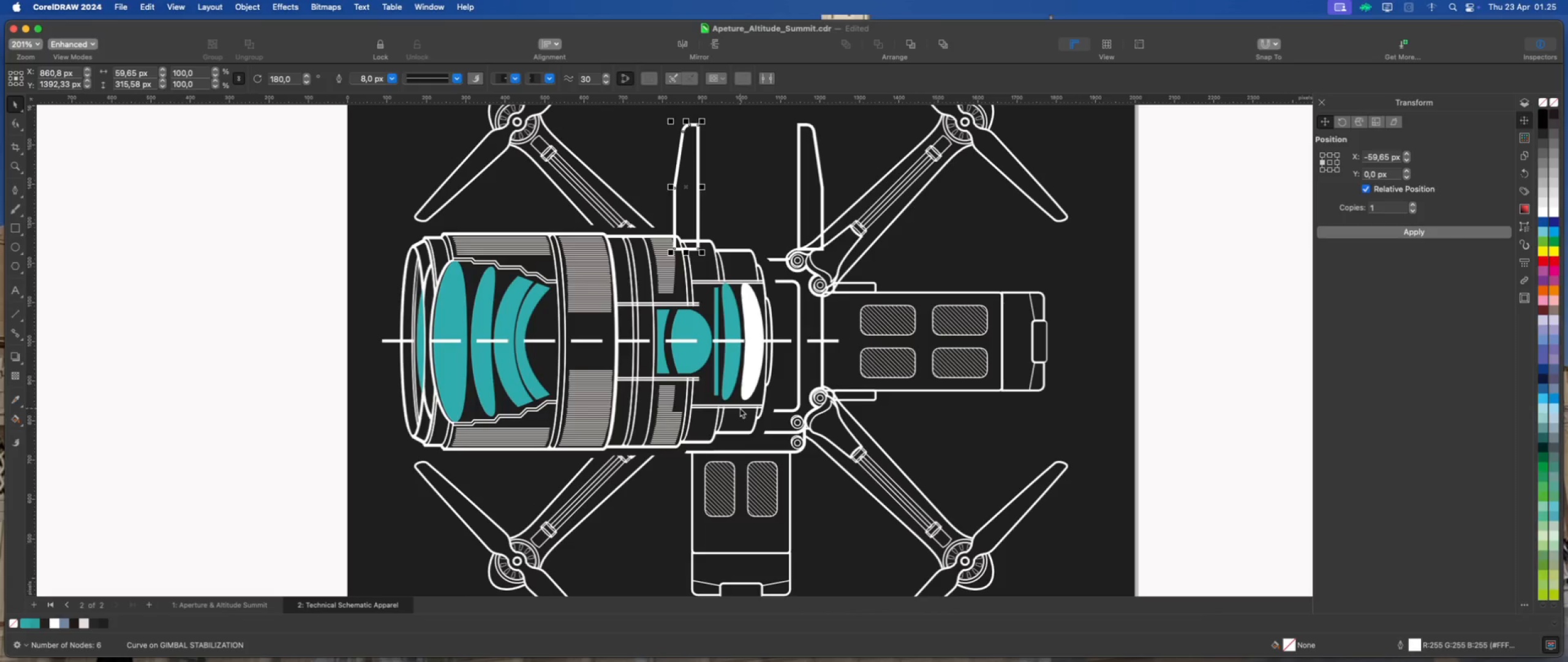 
key(ArrowLeft)
 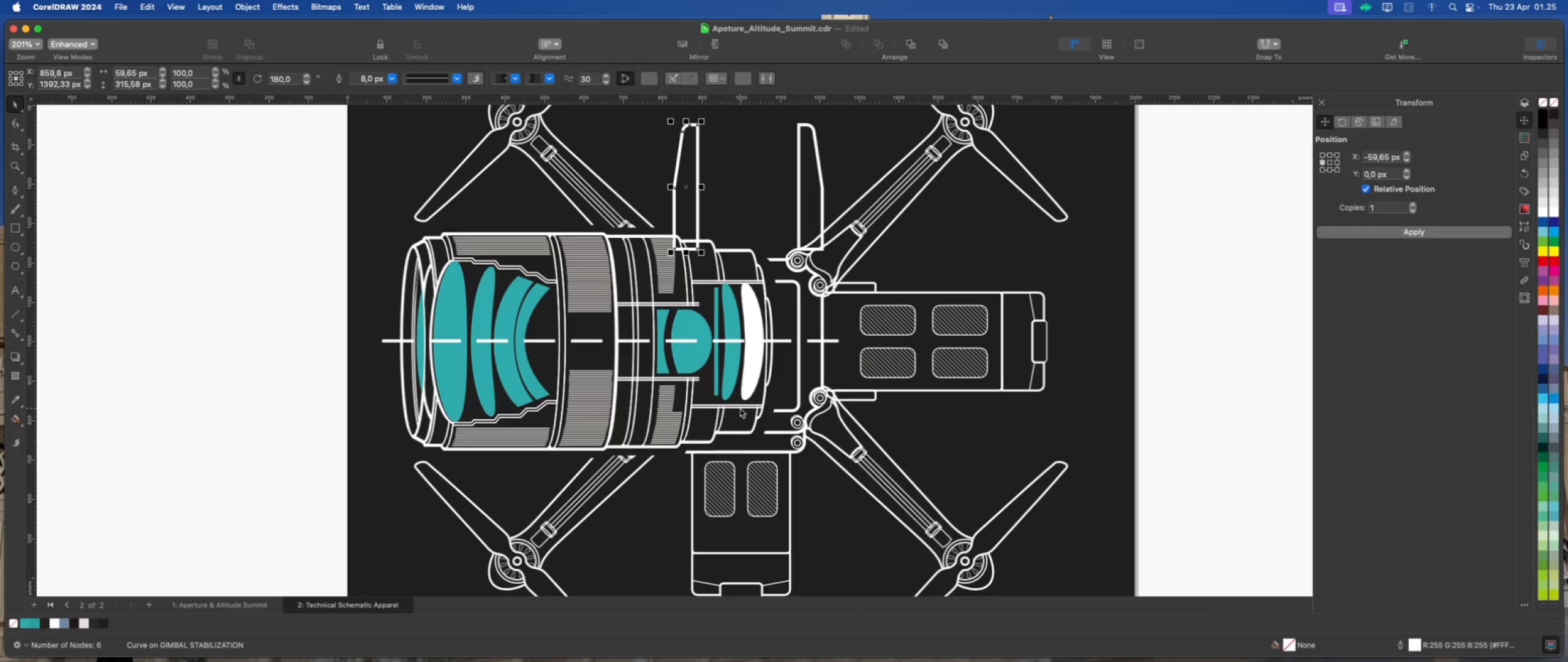 
key(ArrowLeft)
 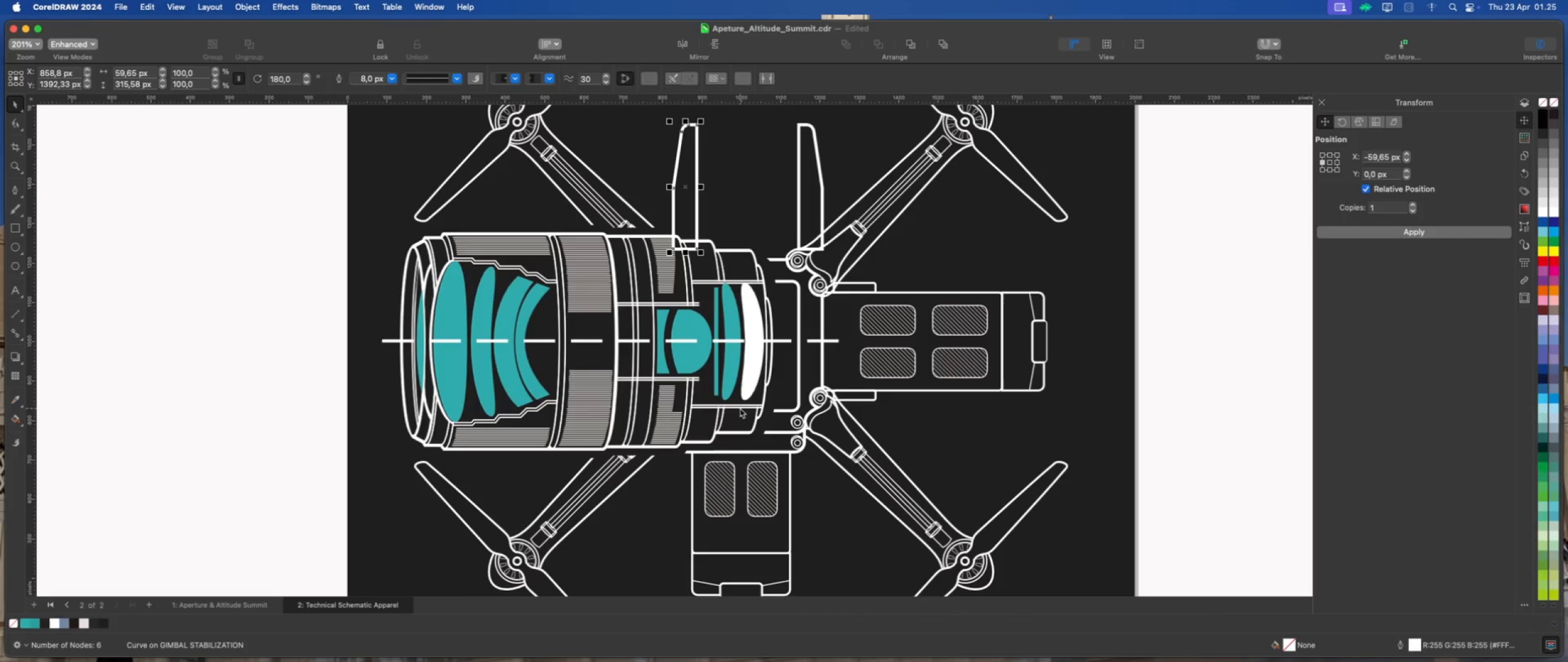 
key(ArrowLeft)
 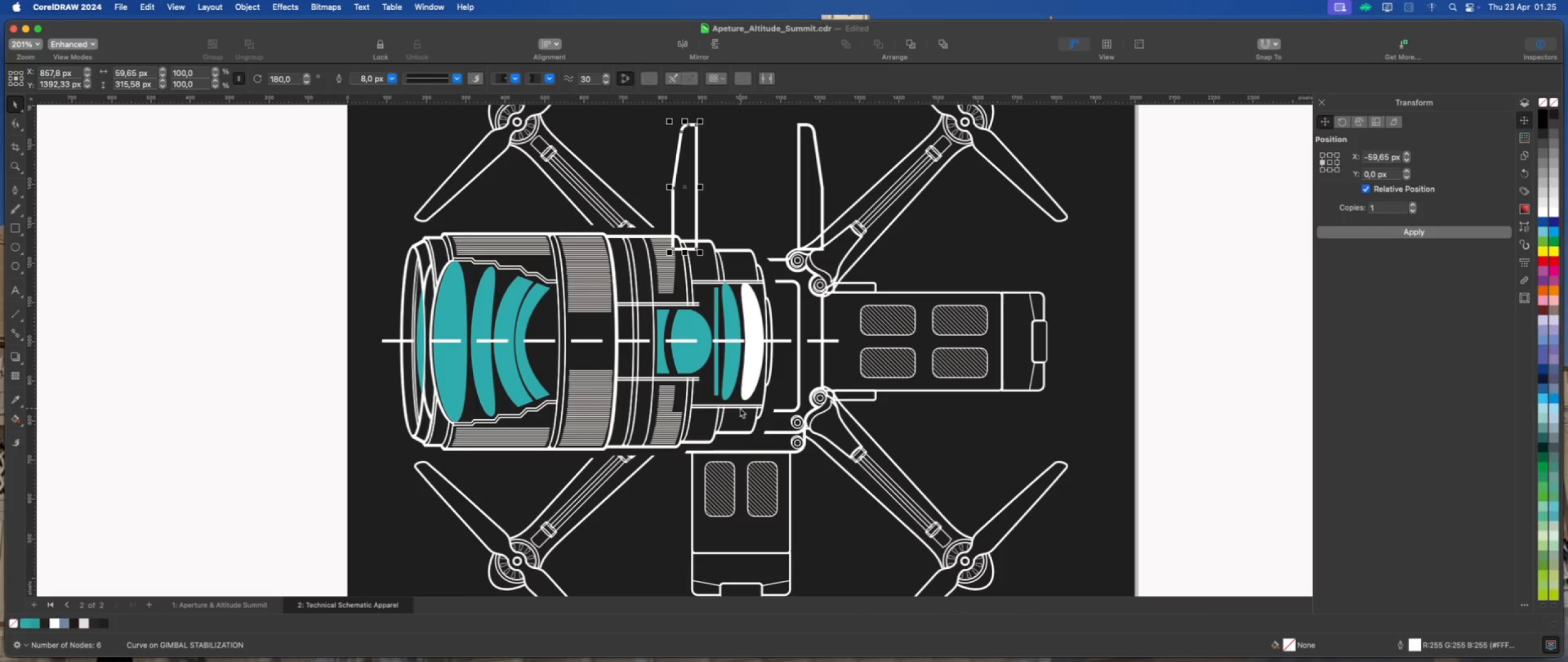 
key(ArrowLeft)
 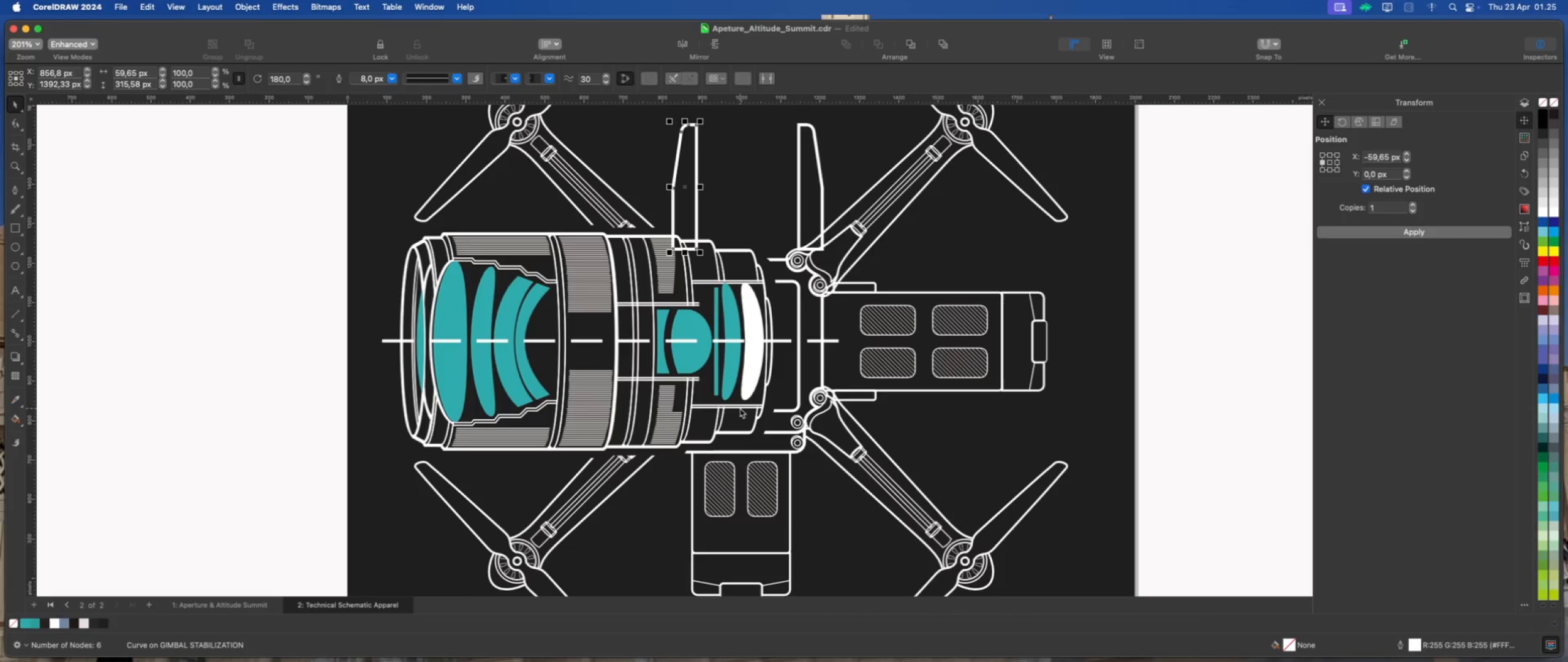 
key(ArrowLeft)
 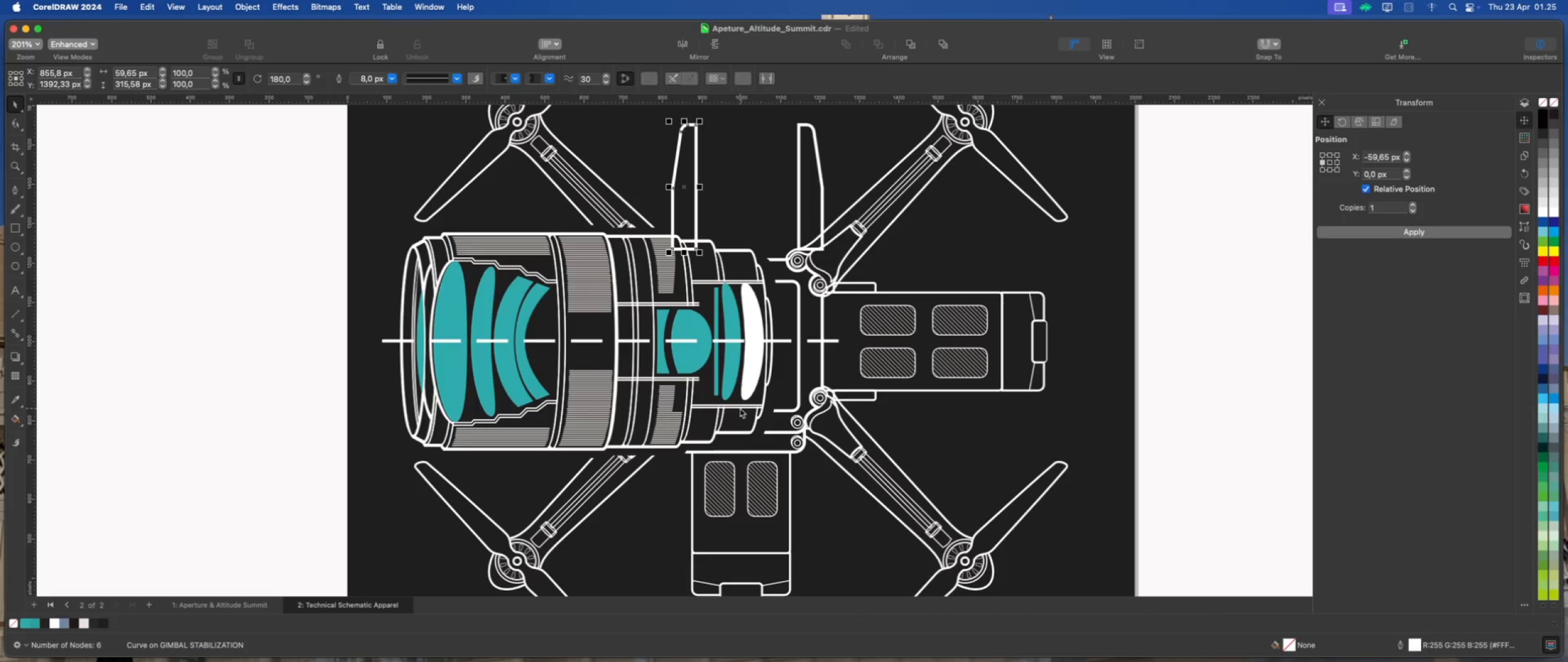 
key(ArrowLeft)
 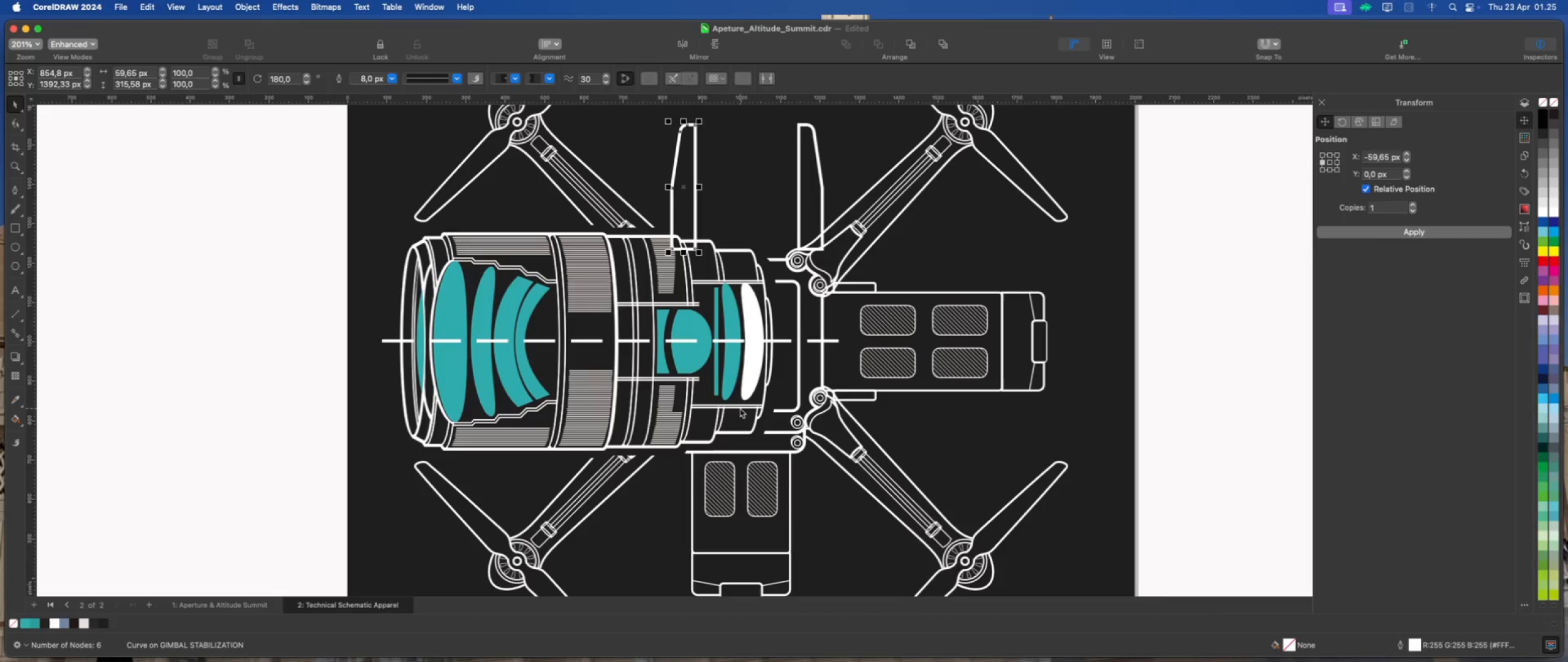 
key(ArrowLeft)
 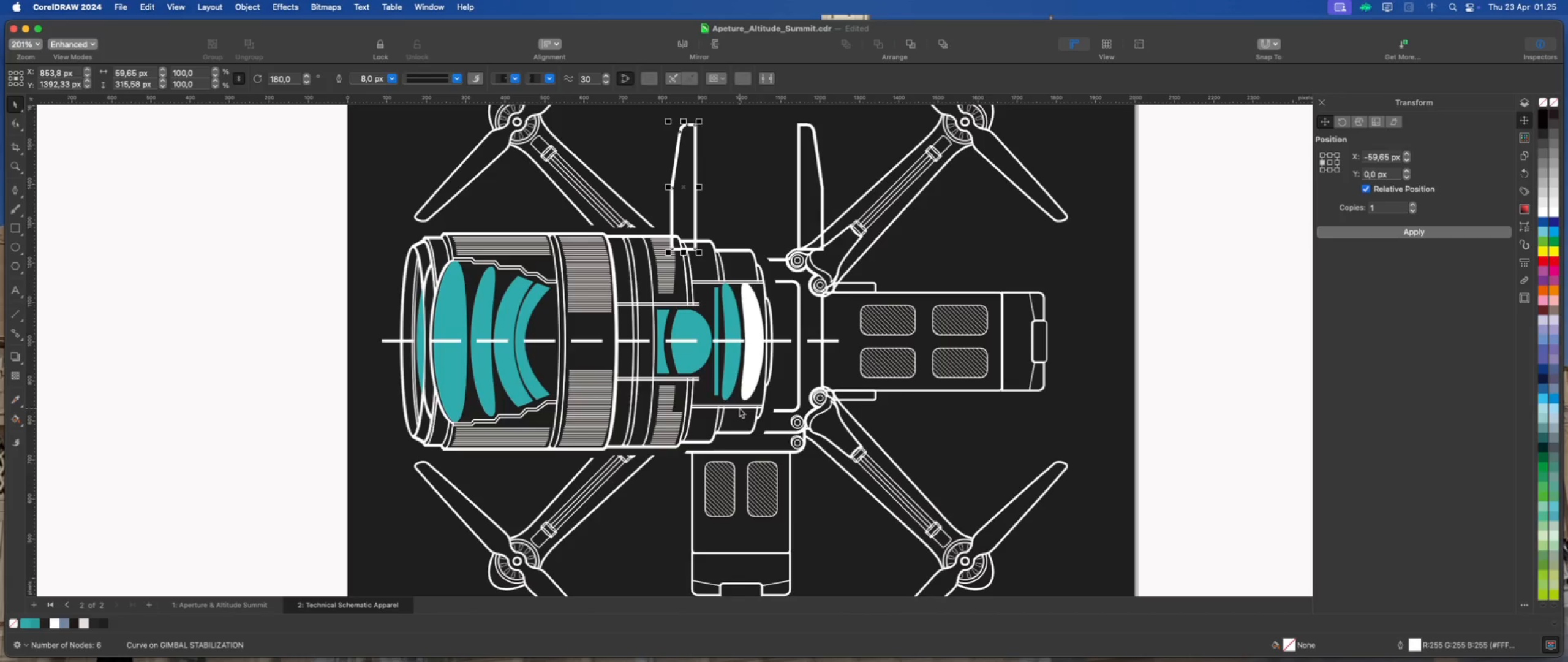 
scroll: coordinate [739, 408], scroll_direction: down, amount: 2.0
 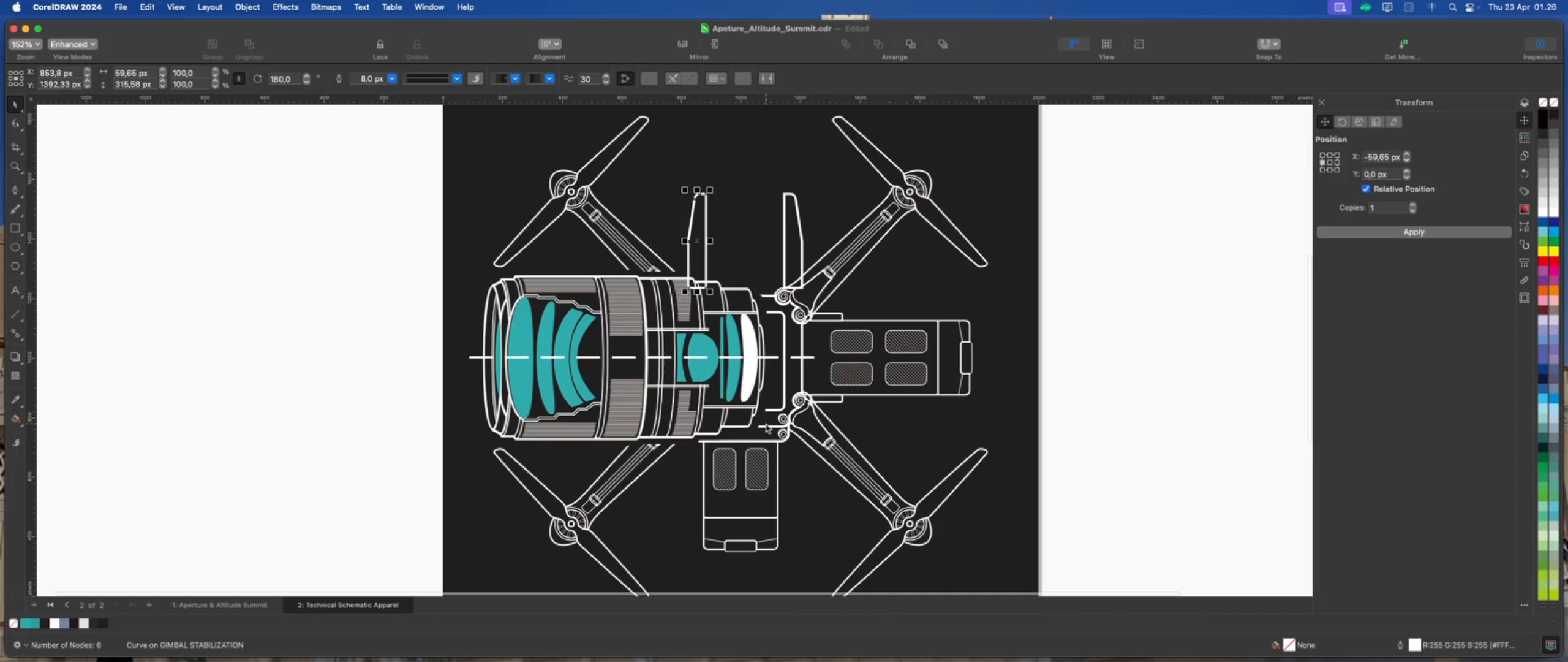 
scroll: coordinate [752, 417], scroll_direction: up, amount: 2.0
 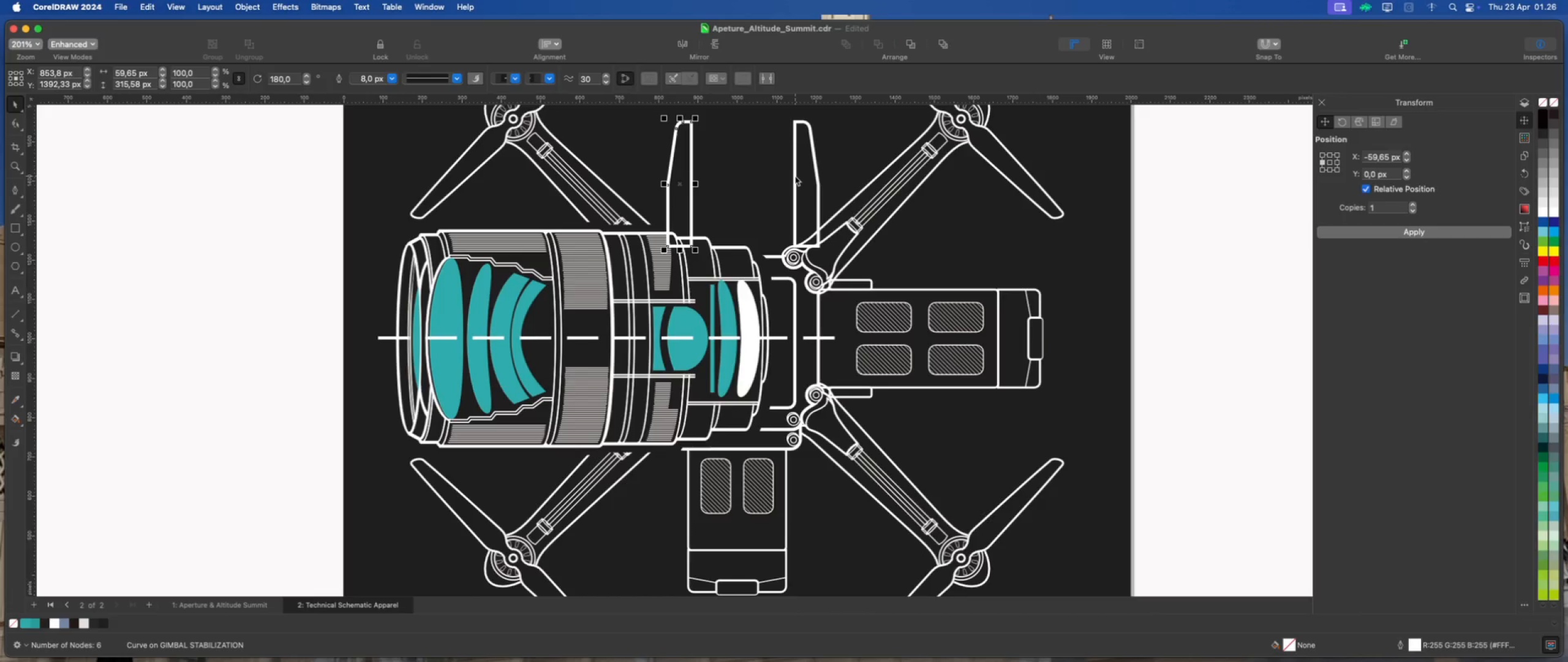 
left_click([795, 176])
 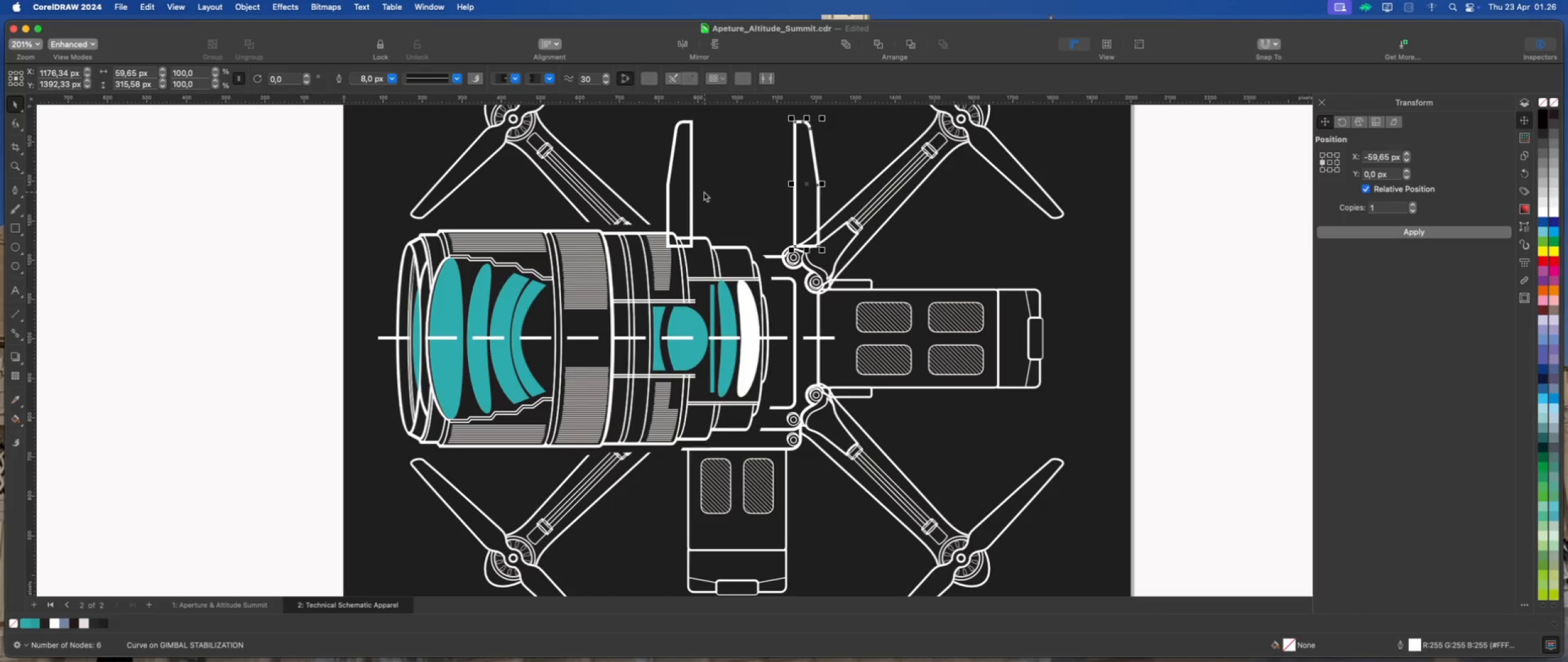 
hold_key(key=ShiftLeft, duration=0.53)
 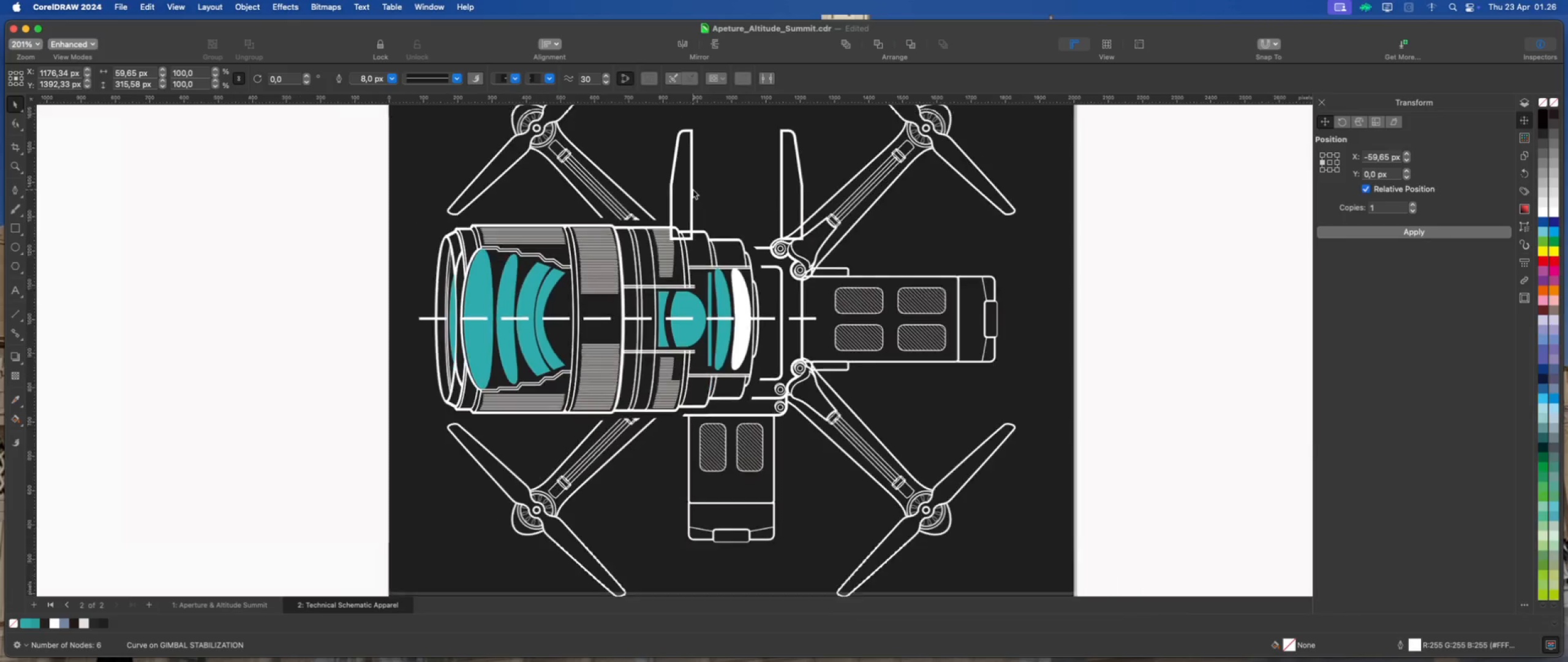 
scroll: coordinate [693, 189], scroll_direction: down, amount: 1.0
 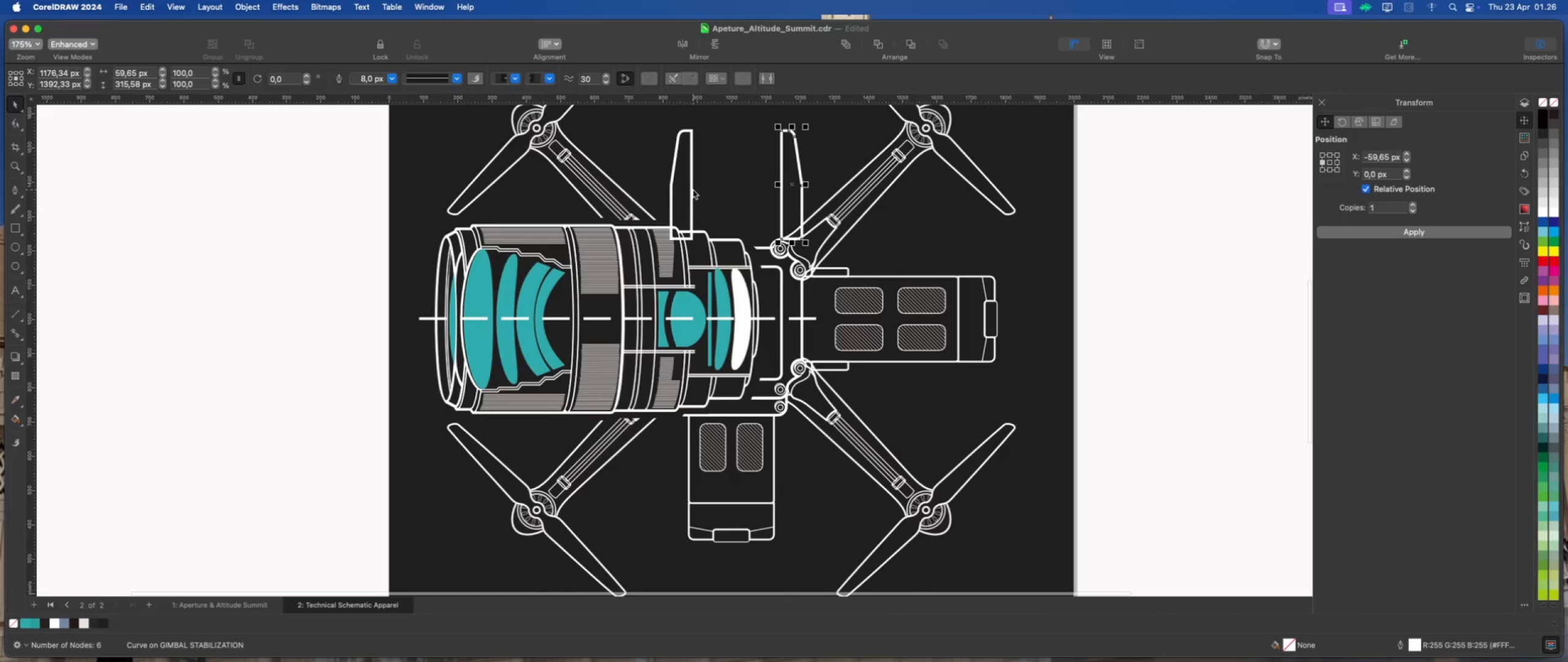 
scroll: coordinate [693, 189], scroll_direction: up, amount: 2.0
 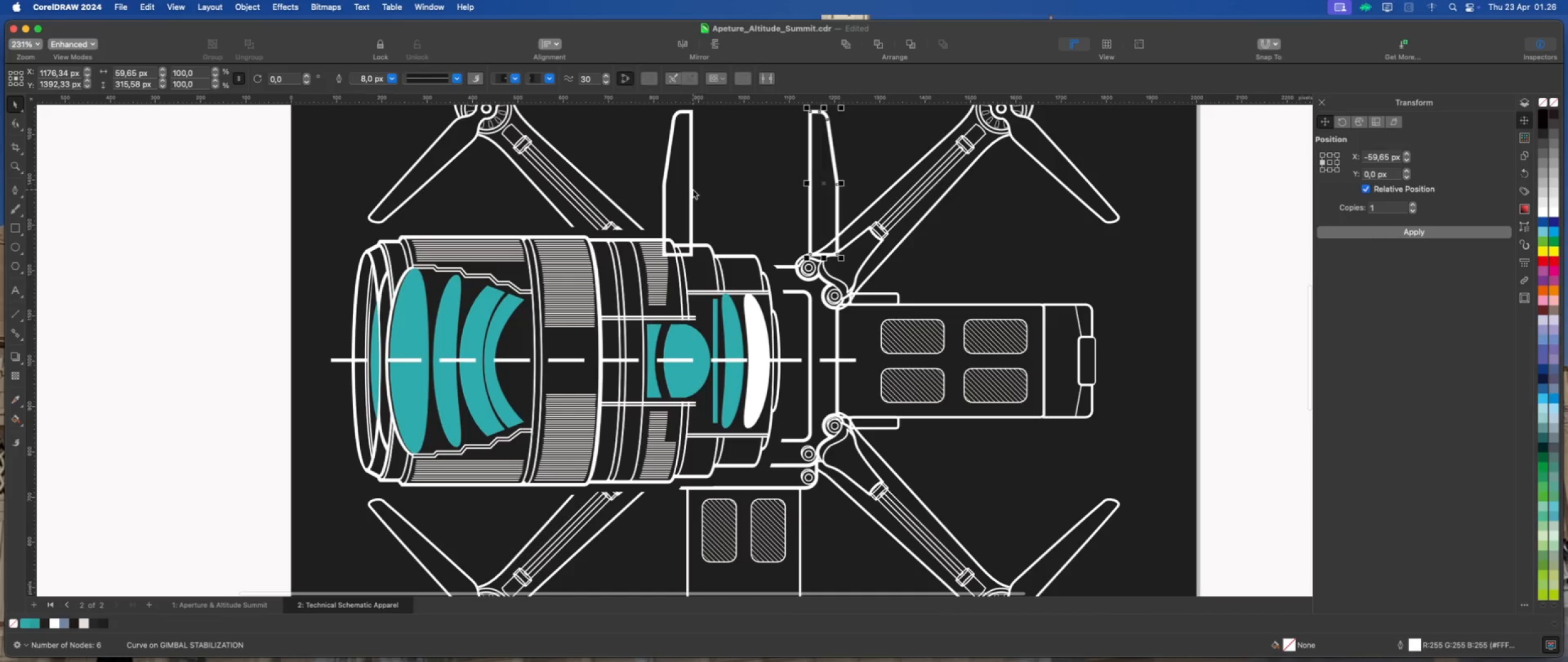 
scroll: coordinate [693, 189], scroll_direction: down, amount: 1.0
 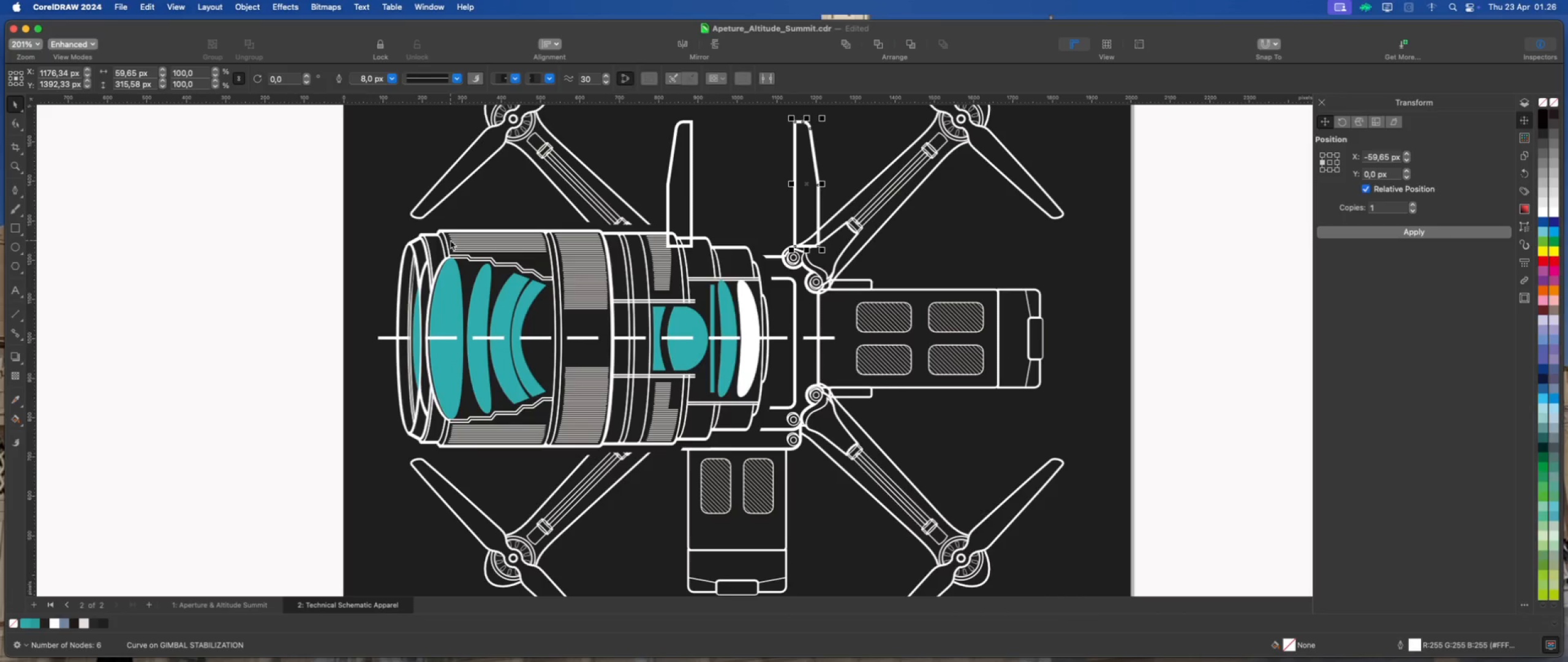 
wait(6.79)
 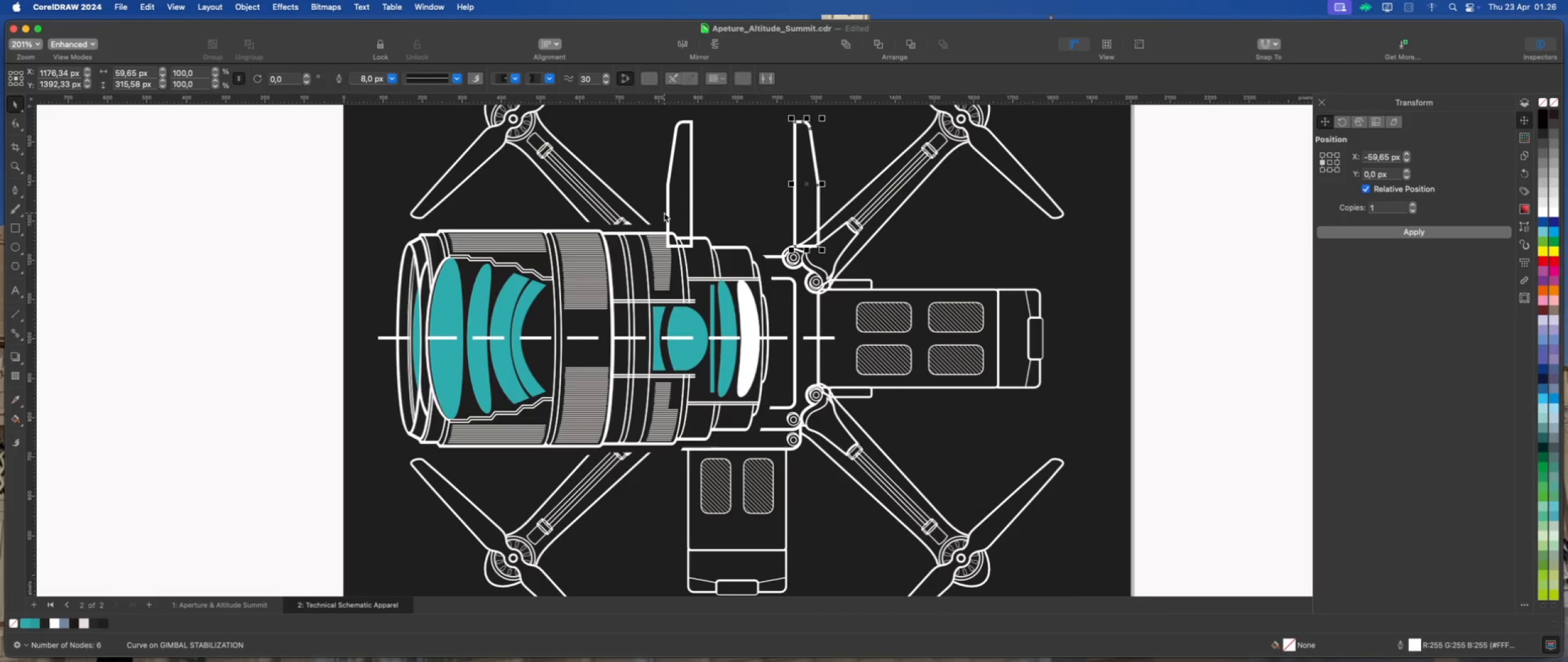 
scroll: coordinate [675, 141], scroll_direction: none, amount: 0.0
 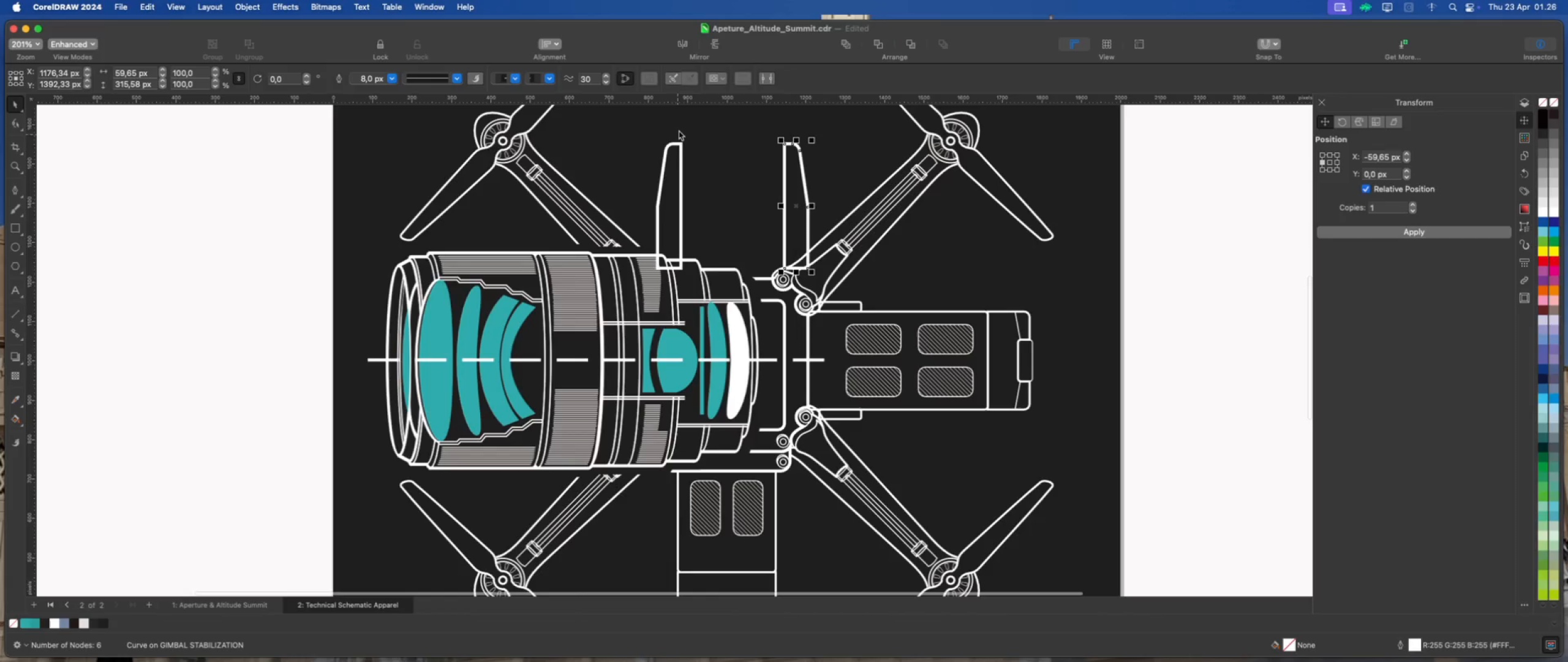 
scroll: coordinate [680, 124], scroll_direction: up, amount: 2.0
 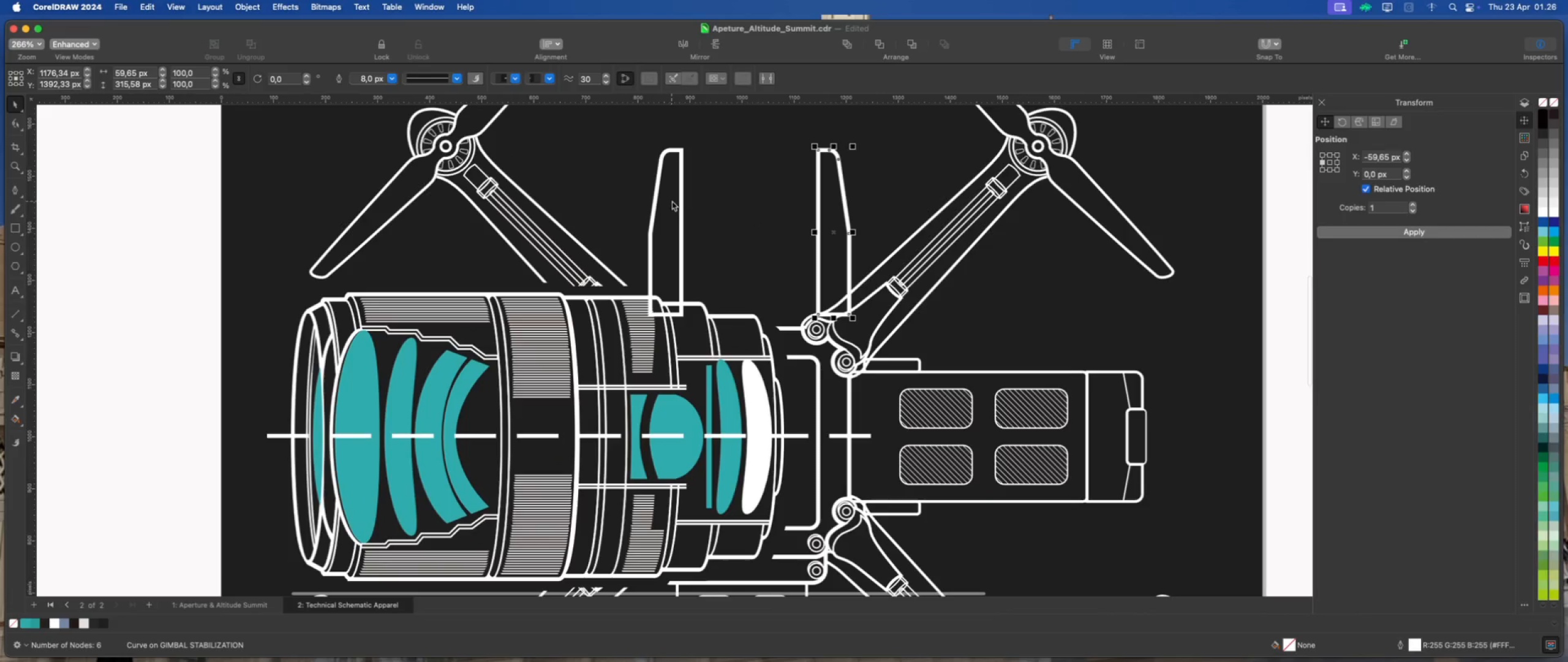 
left_click([682, 200])
 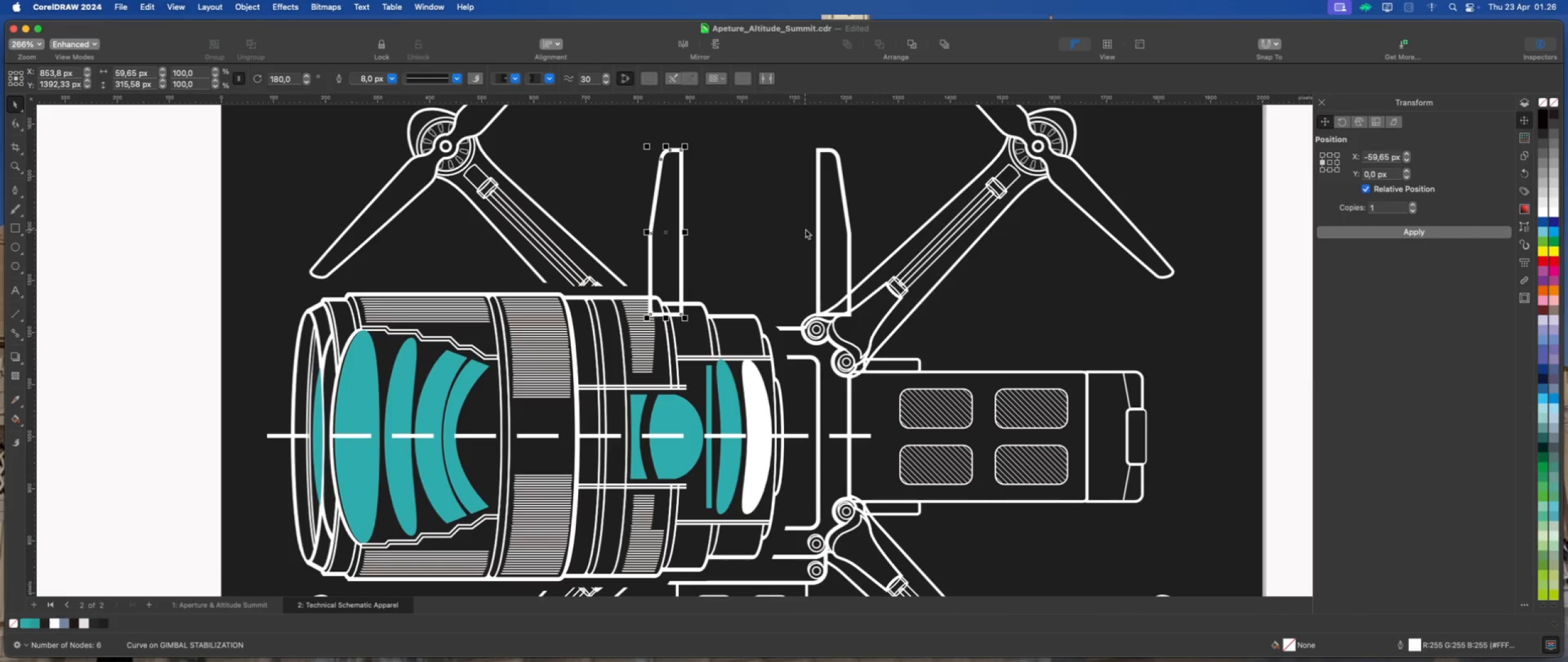 
left_click([817, 223])
 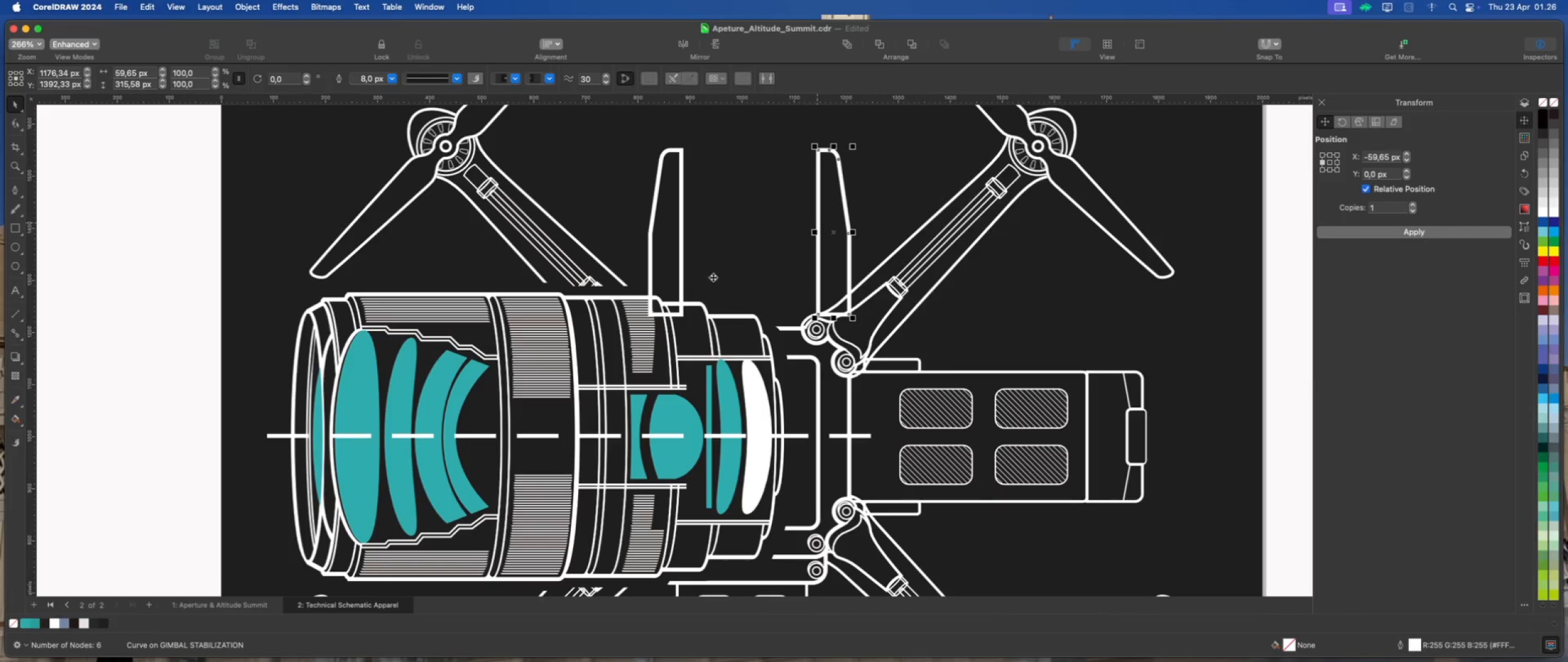 
scroll: coordinate [676, 290], scroll_direction: down, amount: 5.0
 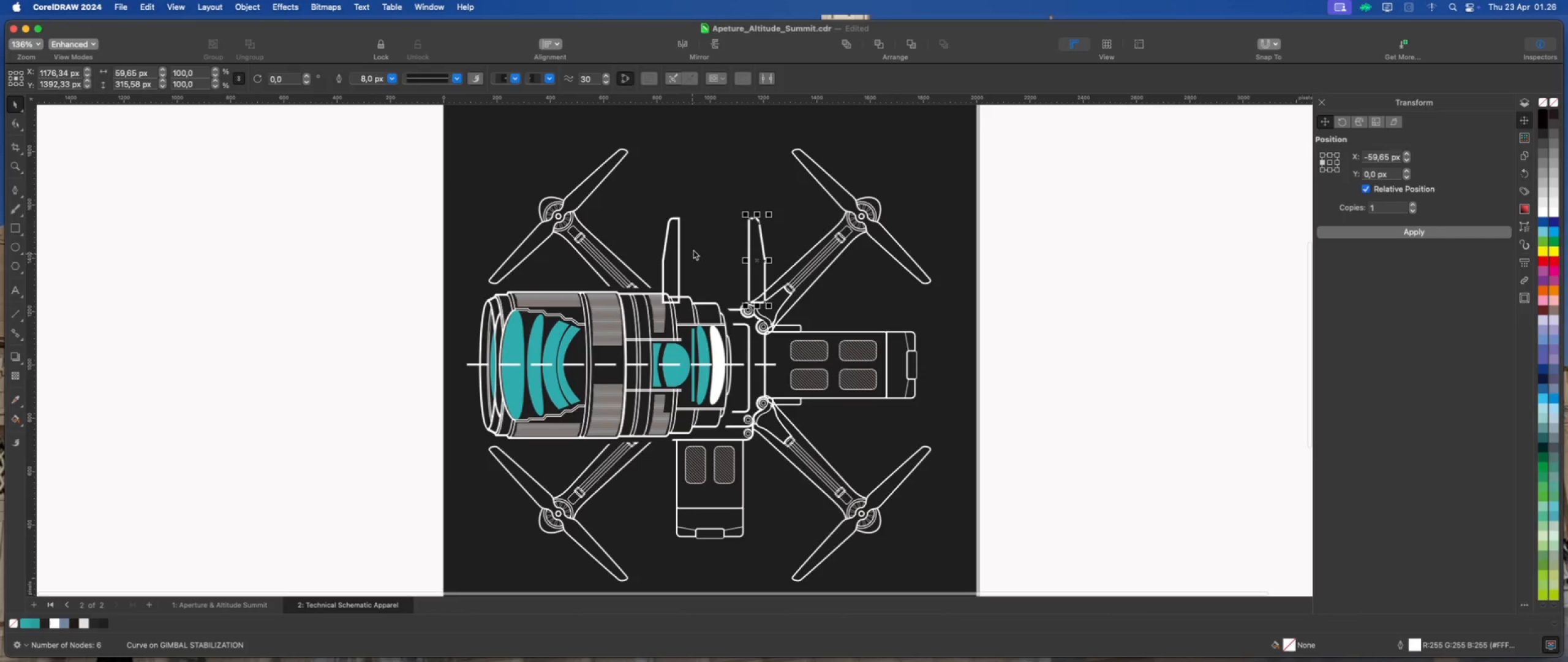 
scroll: coordinate [706, 188], scroll_direction: up, amount: 2.0
 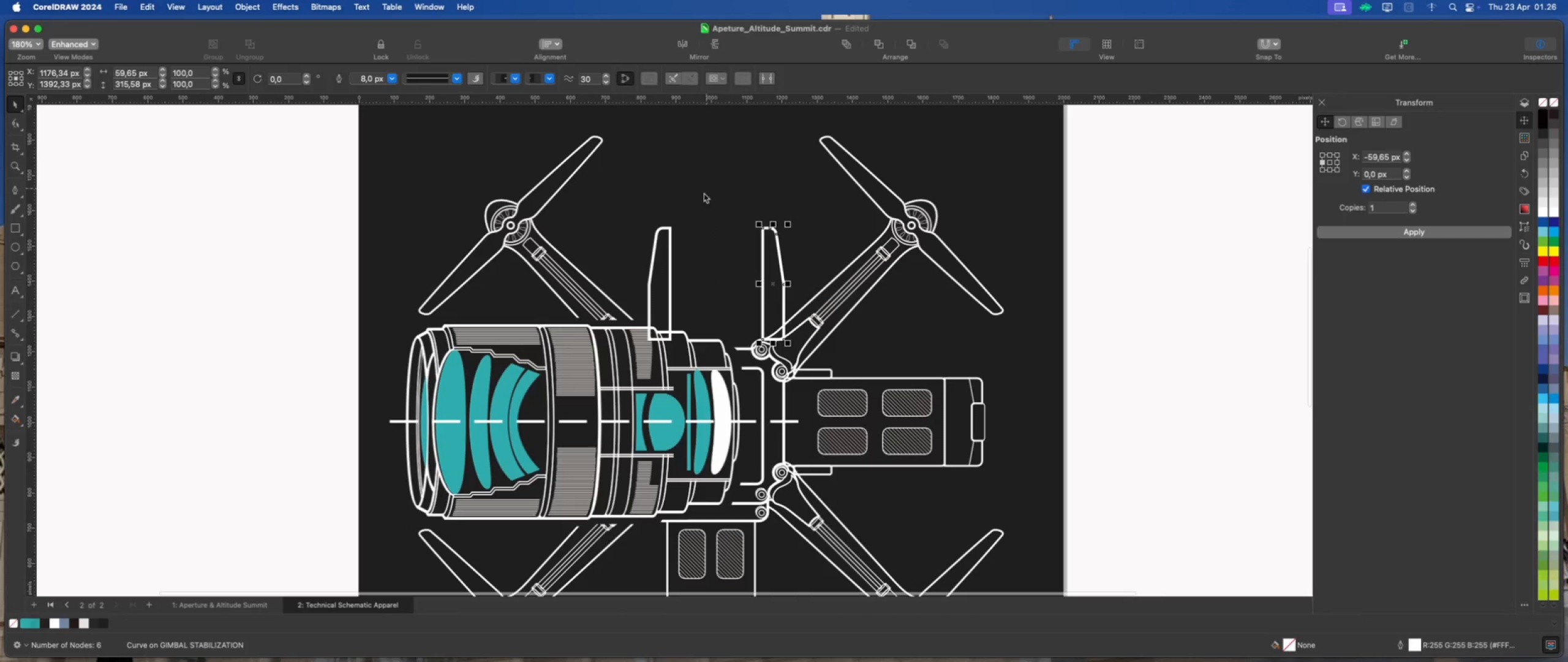 
scroll: coordinate [699, 362], scroll_direction: down, amount: 4.0
 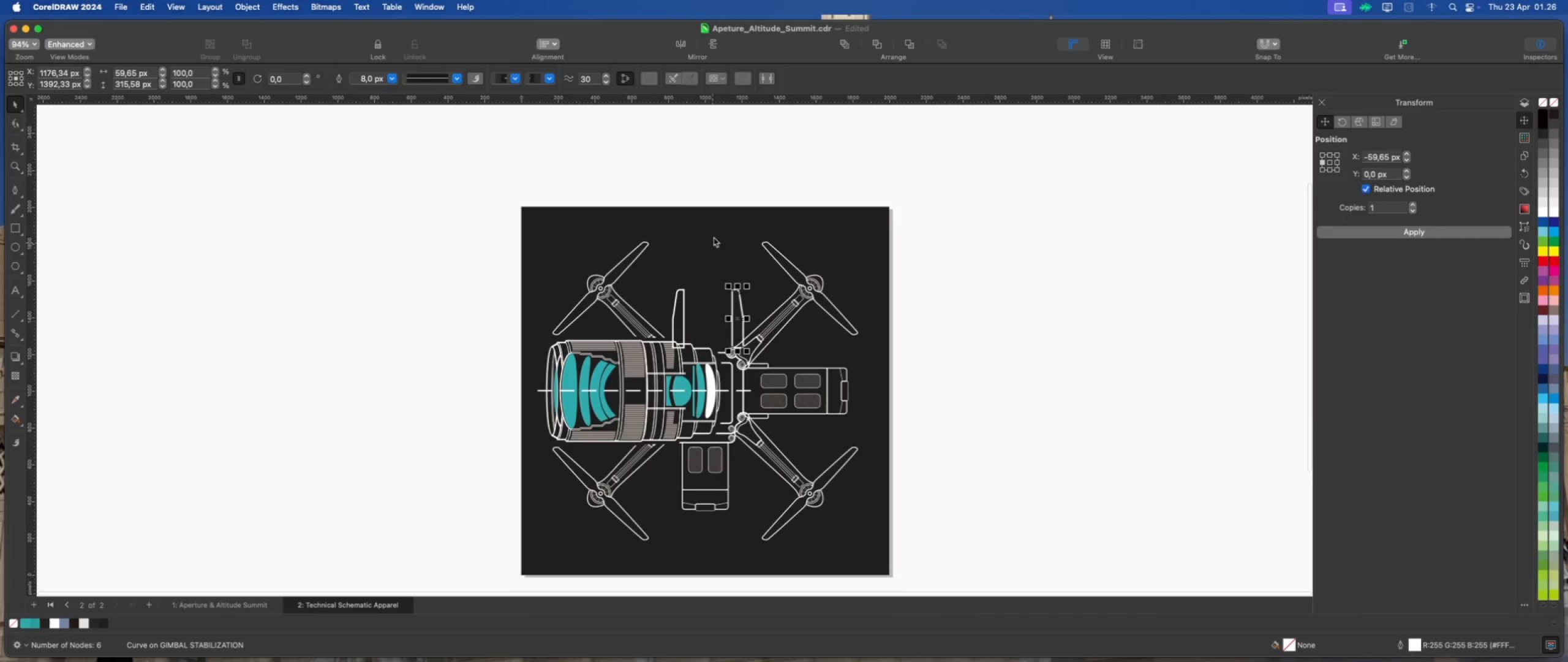 
scroll: coordinate [714, 213], scroll_direction: up, amount: 2.0
 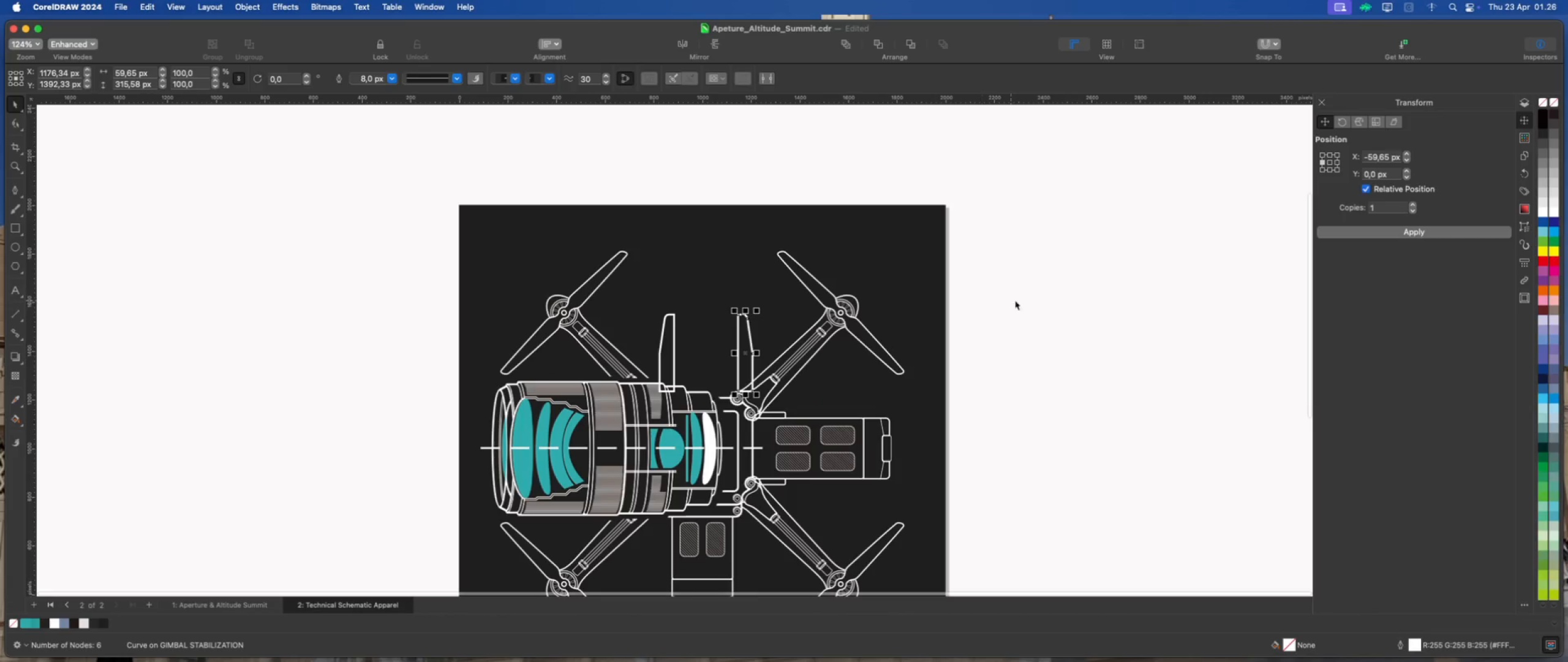 
left_click([1042, 299])
 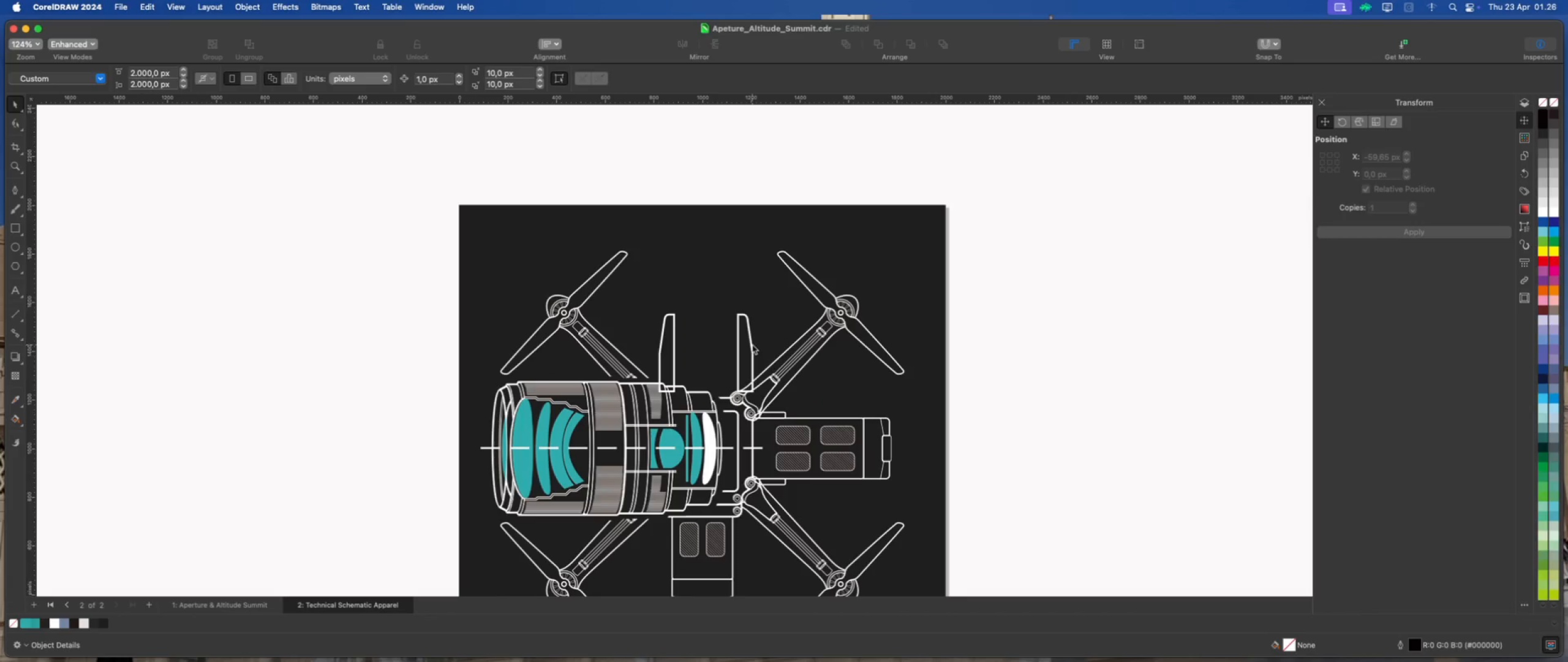 
left_click([750, 344])
 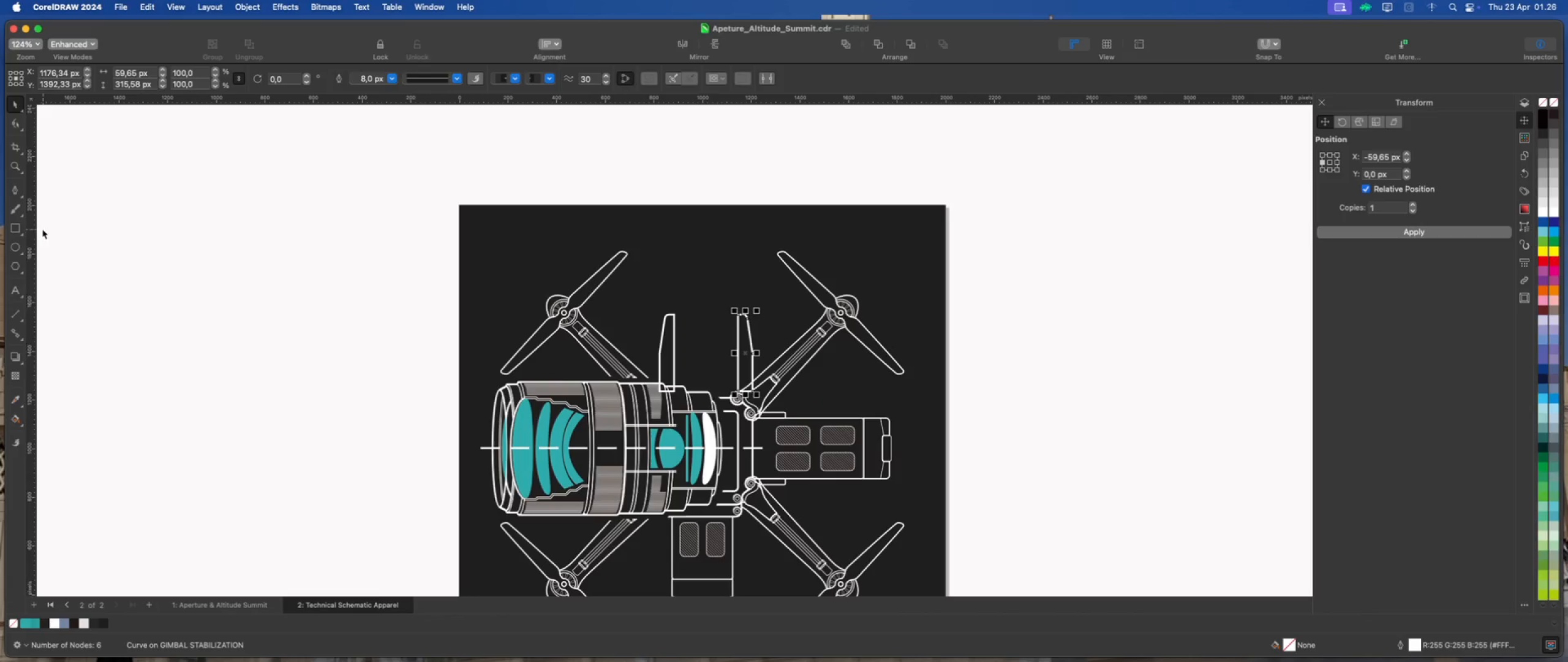 
left_click([17, 195])
 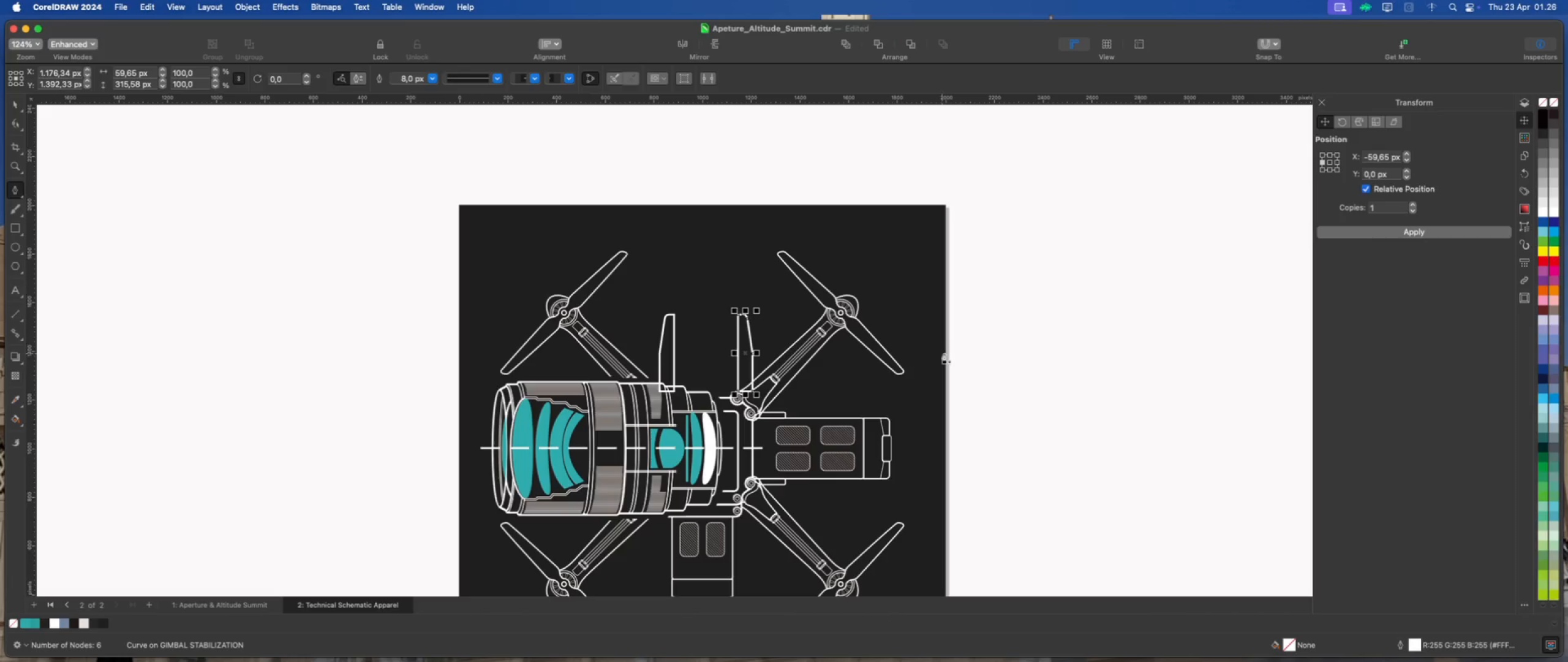 
left_click([948, 354])
 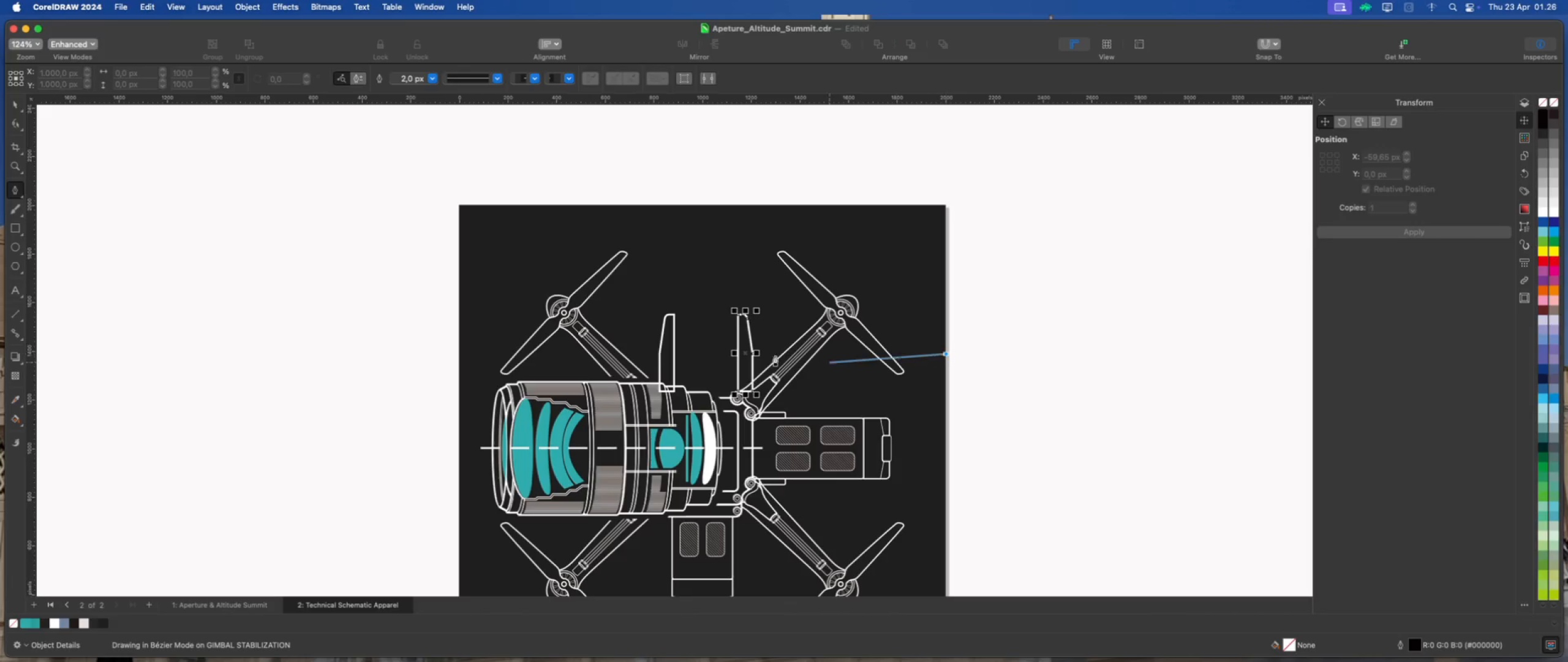 
hold_key(key=ShiftLeft, duration=1.71)
left_click([744, 352])
 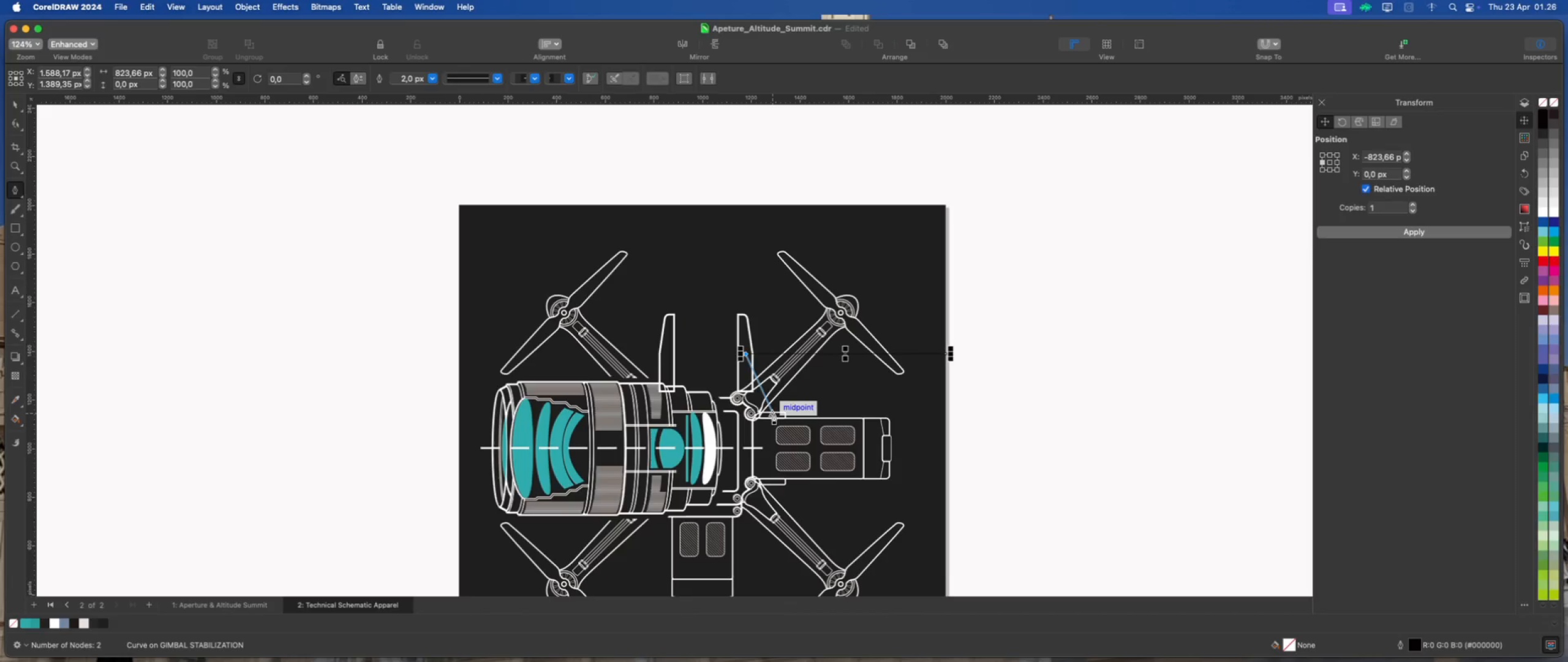 
key(Escape)
 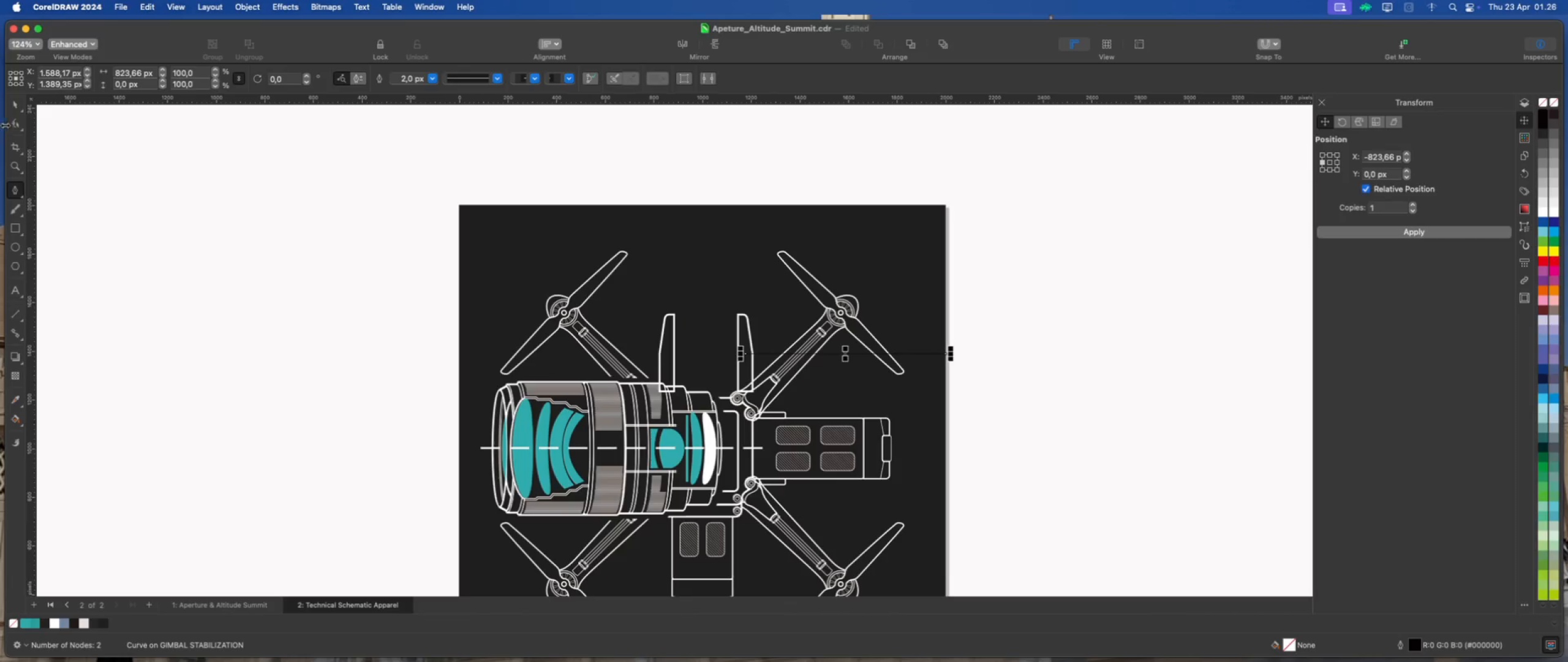 
left_click([13, 106])
 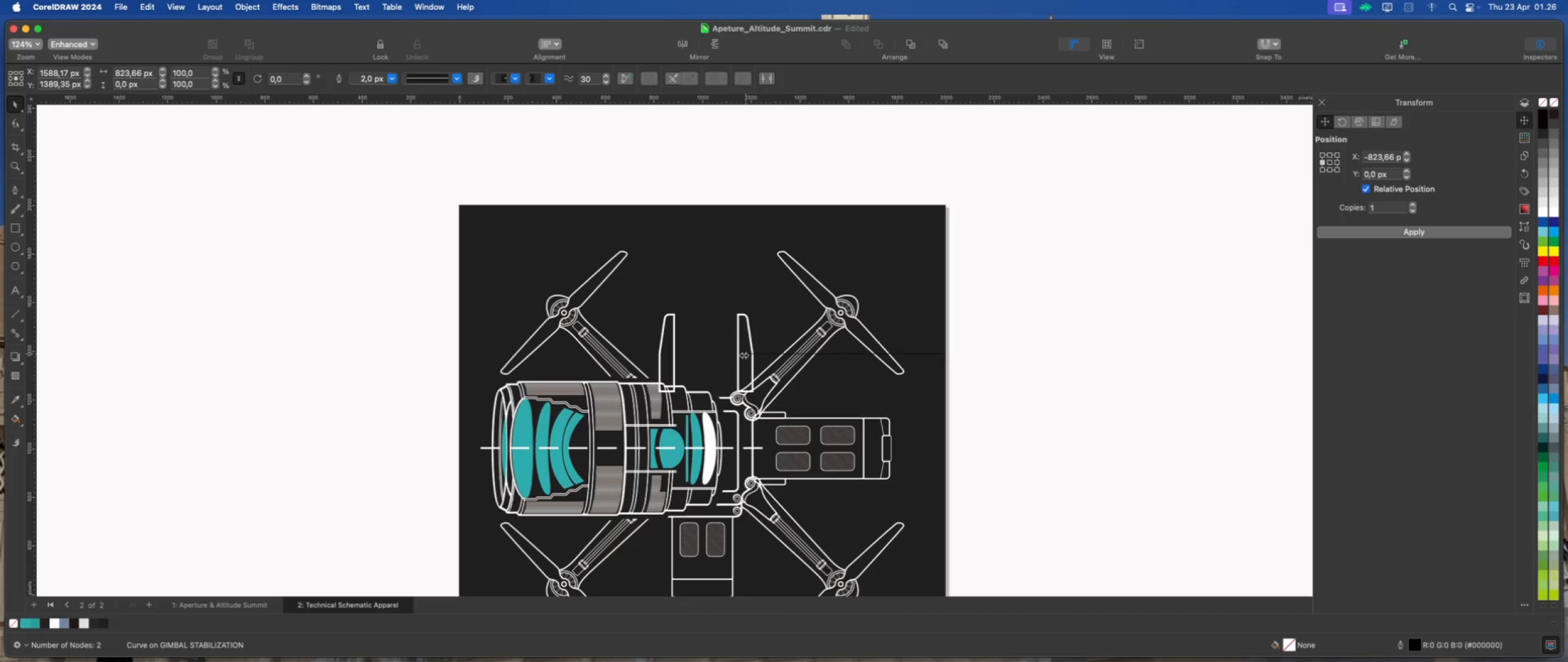 
left_click([744, 355])
 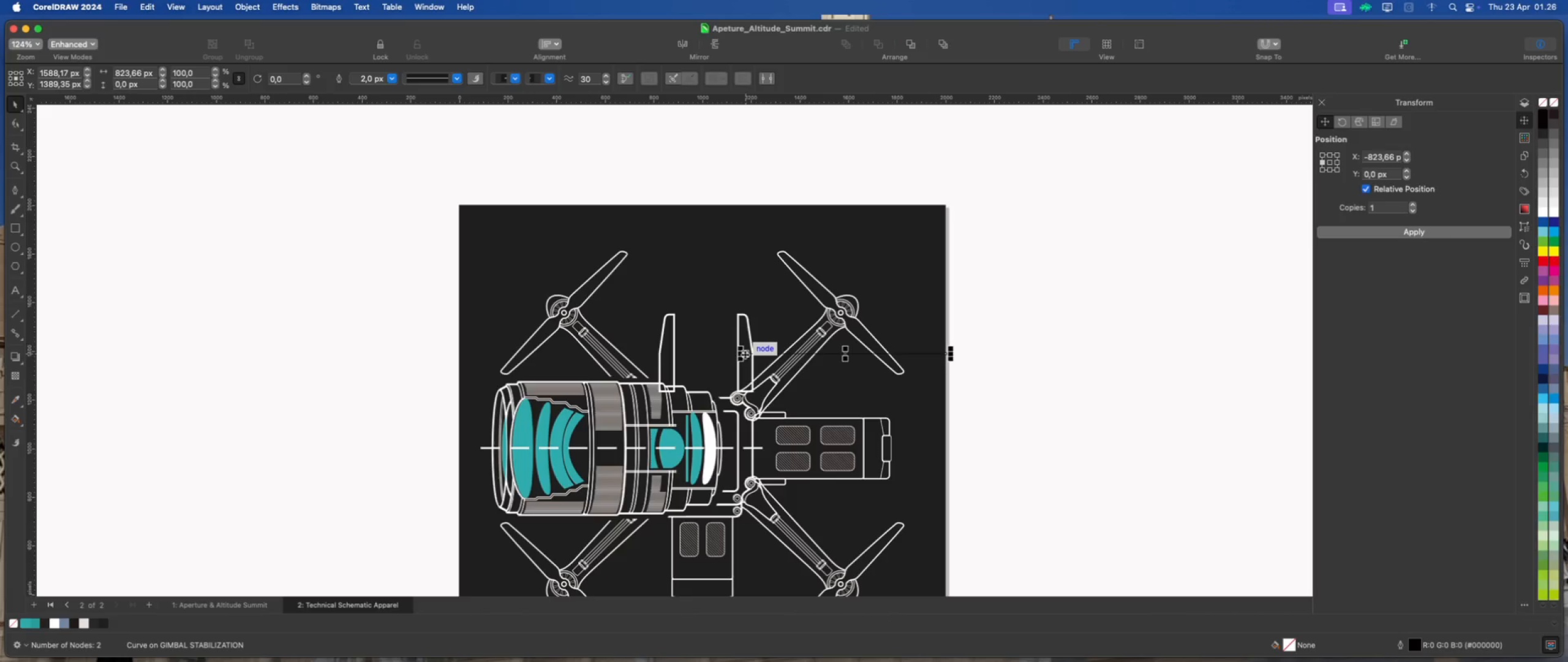 
left_click_drag(start_coordinate=[745, 354], to_coordinate=[458, 357])
 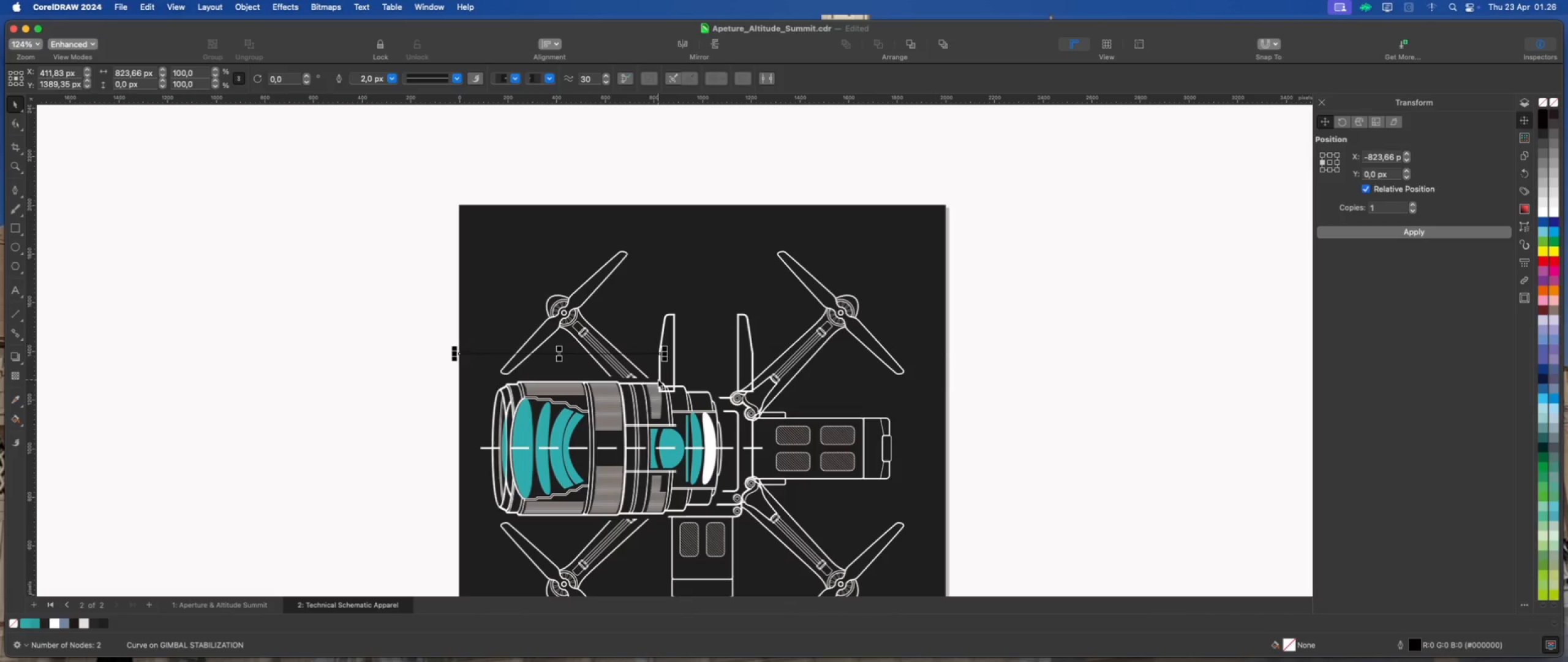 
hold_key(key=ShiftLeft, duration=1.69)
 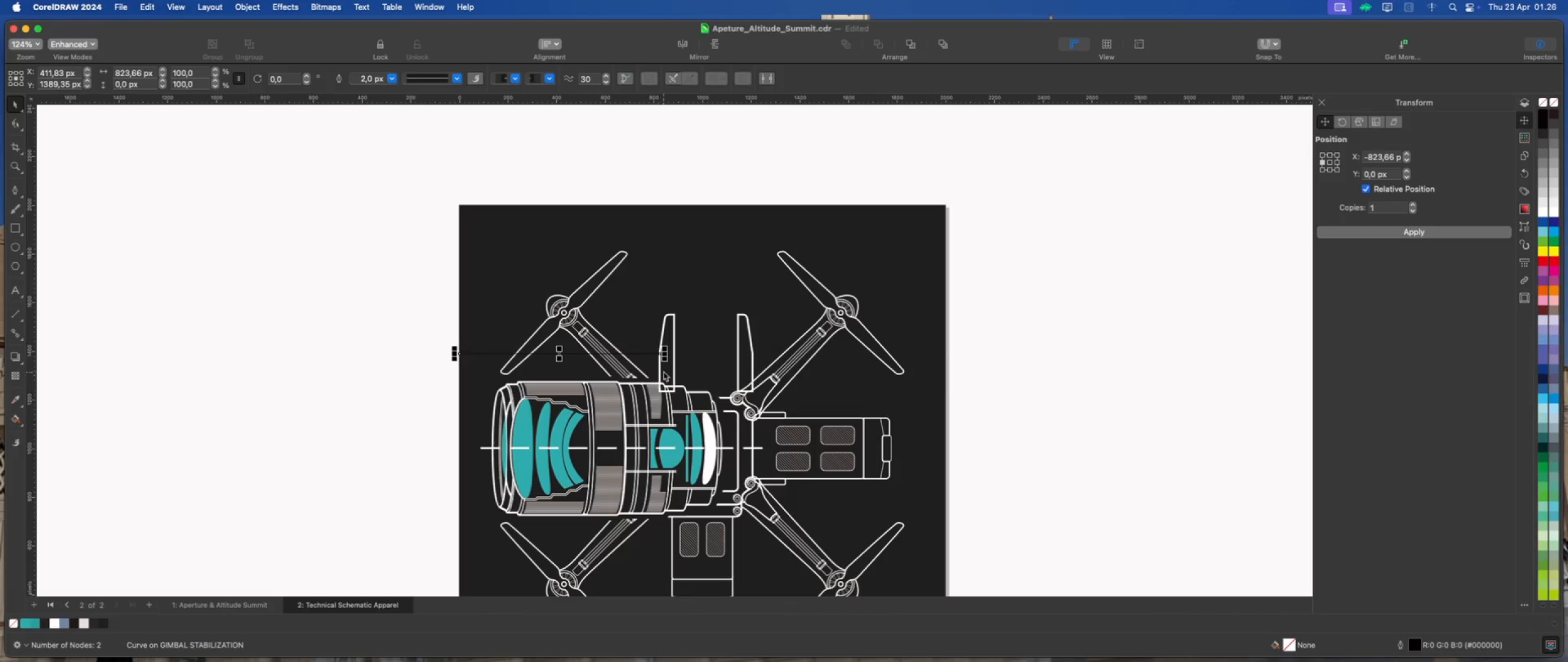 
scroll: coordinate [672, 359], scroll_direction: up, amount: 6.0
 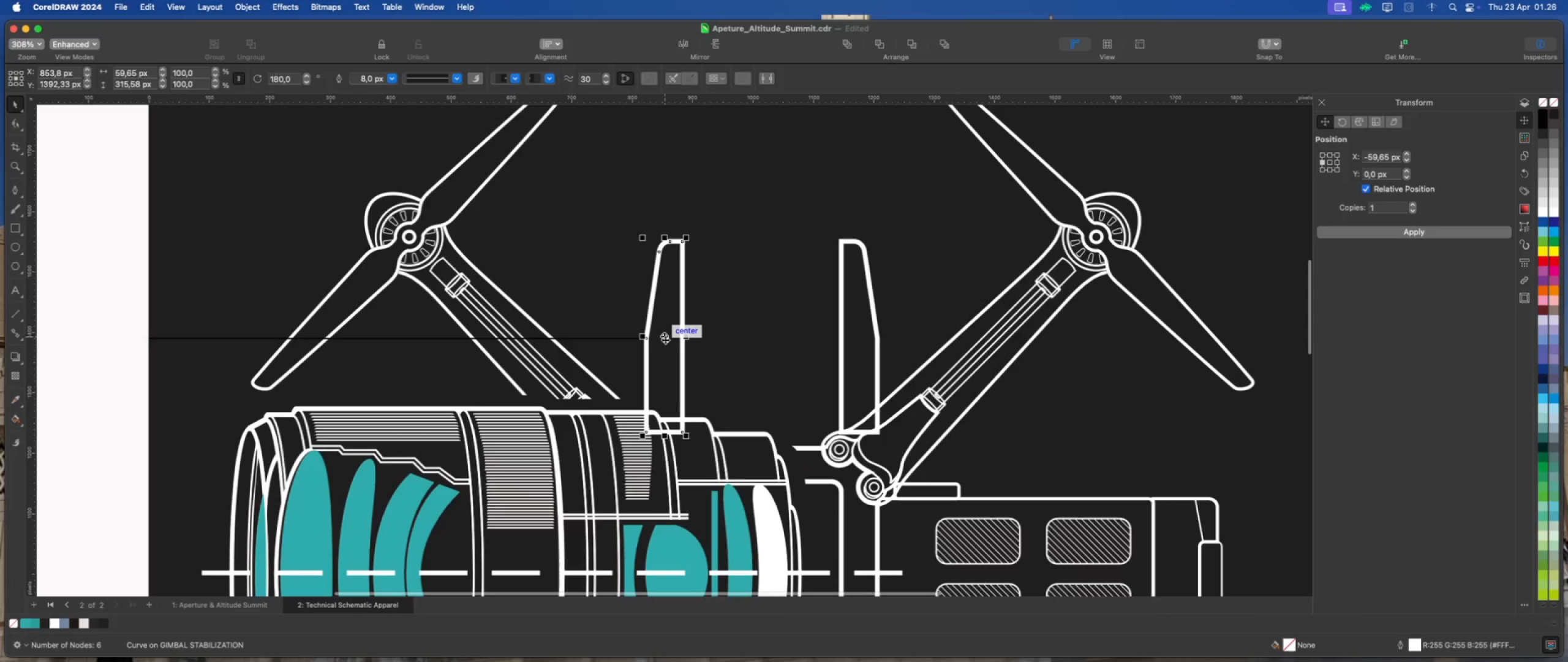 
left_click_drag(start_coordinate=[665, 340], to_coordinate=[649, 340])
 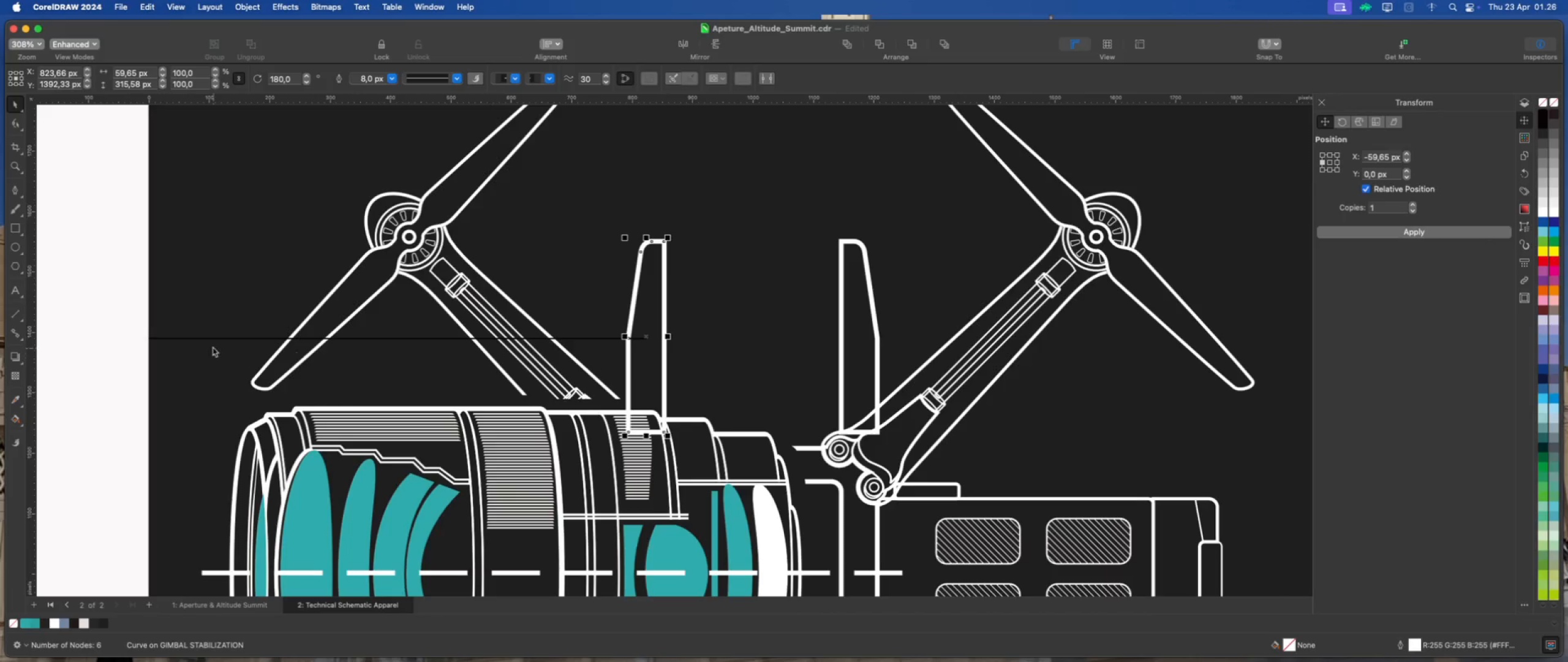 
hold_key(key=ShiftLeft, duration=1.65)
 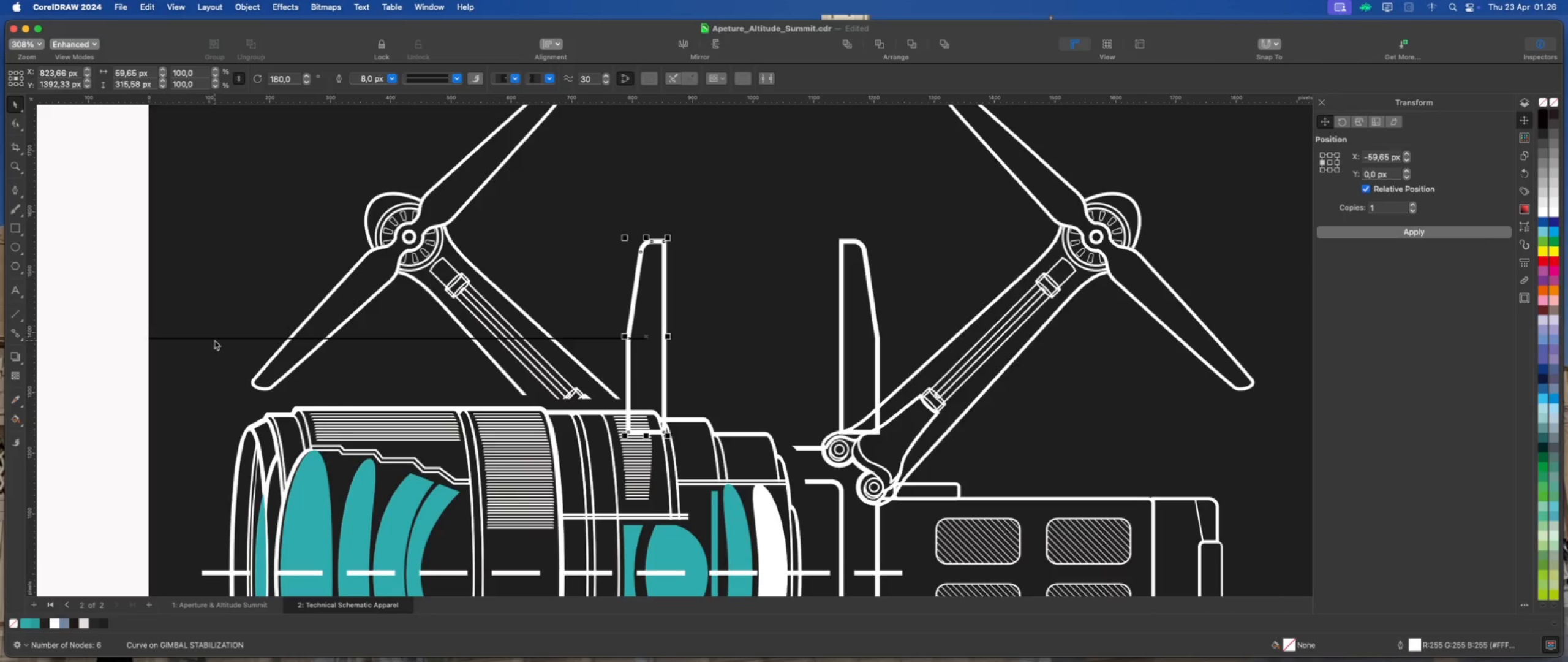 
left_click([215, 340])
 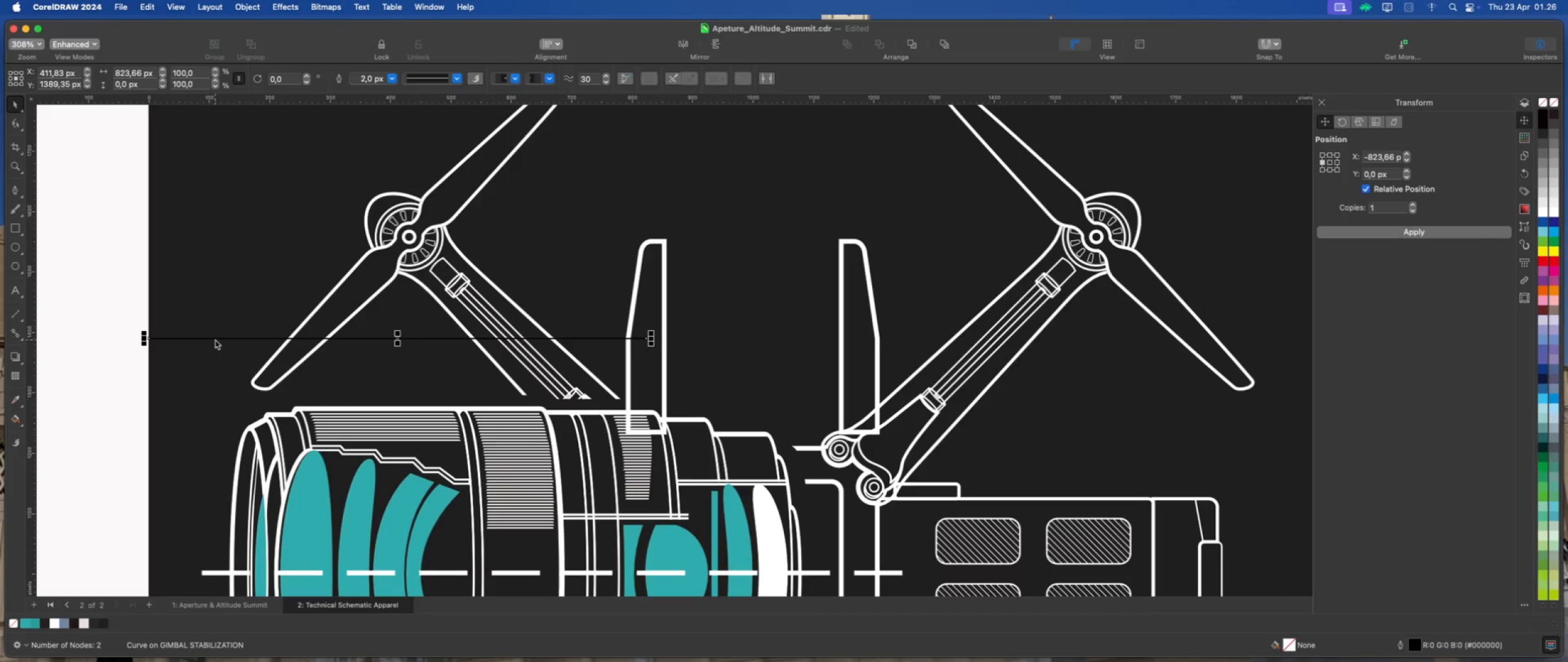 
key(Delete)
 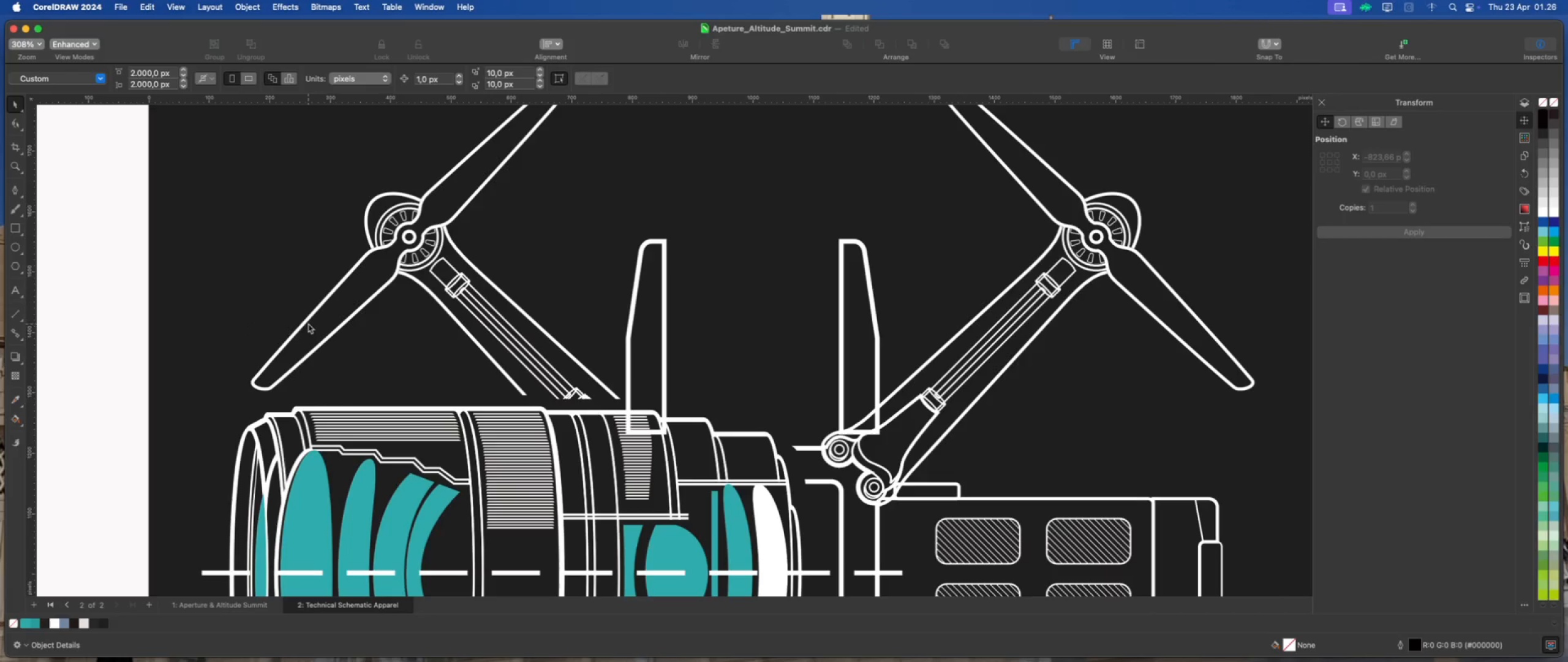 
scroll: coordinate [892, 343], scroll_direction: down, amount: 6.0
 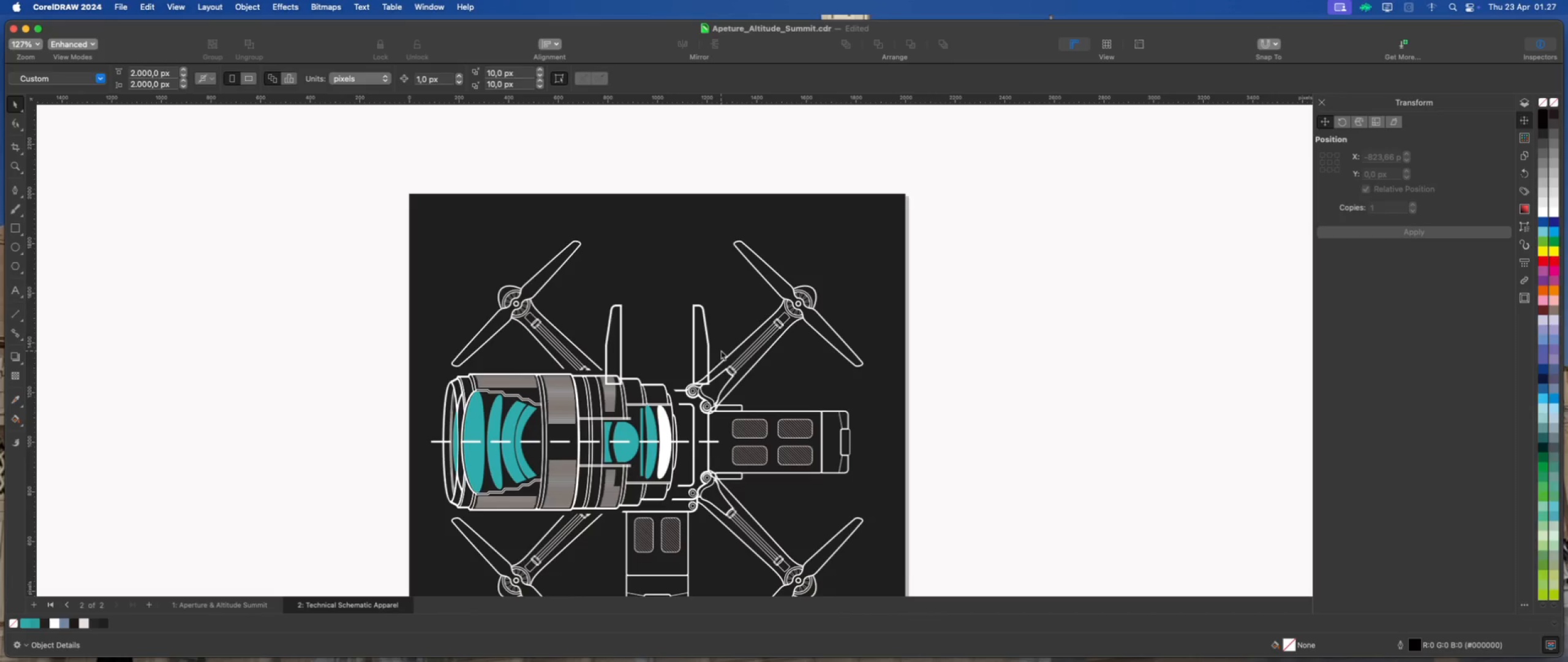 
wait(14.64)
 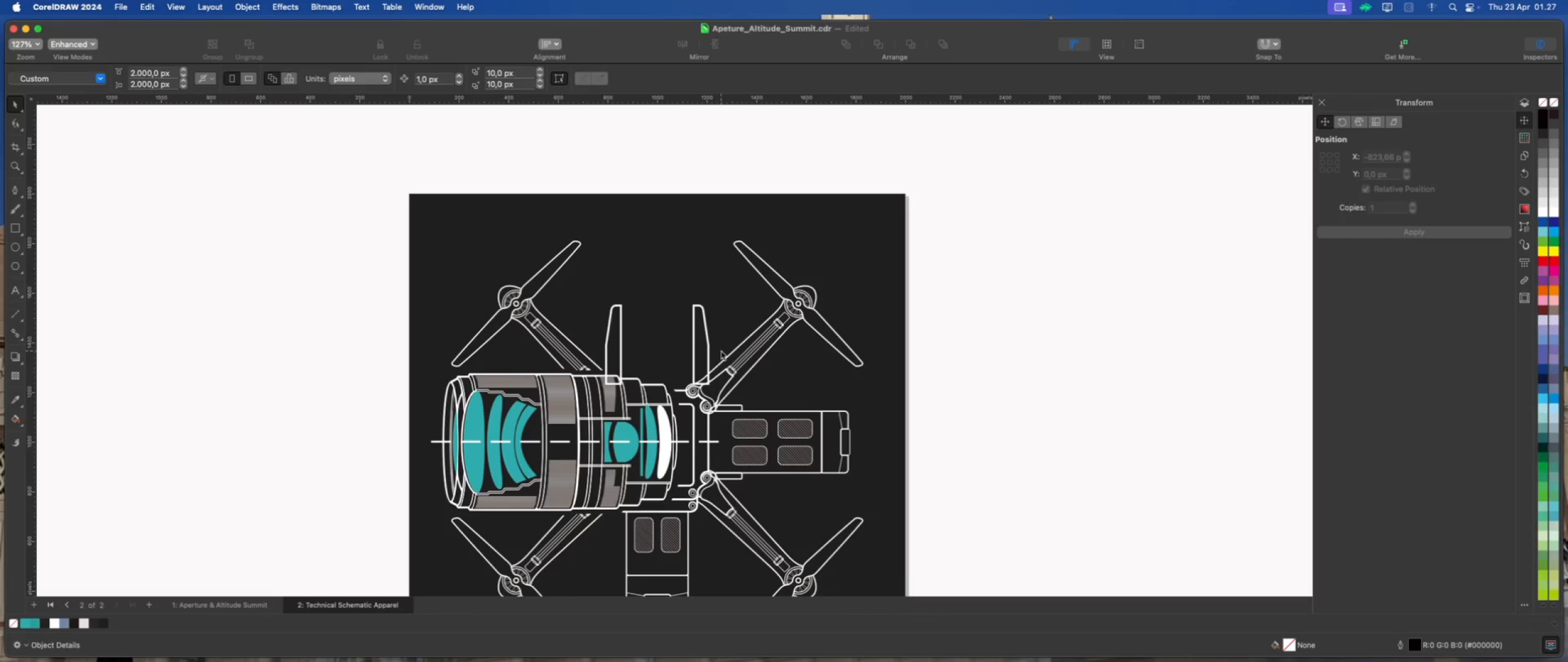 
scroll: coordinate [665, 352], scroll_direction: up, amount: 5.0
 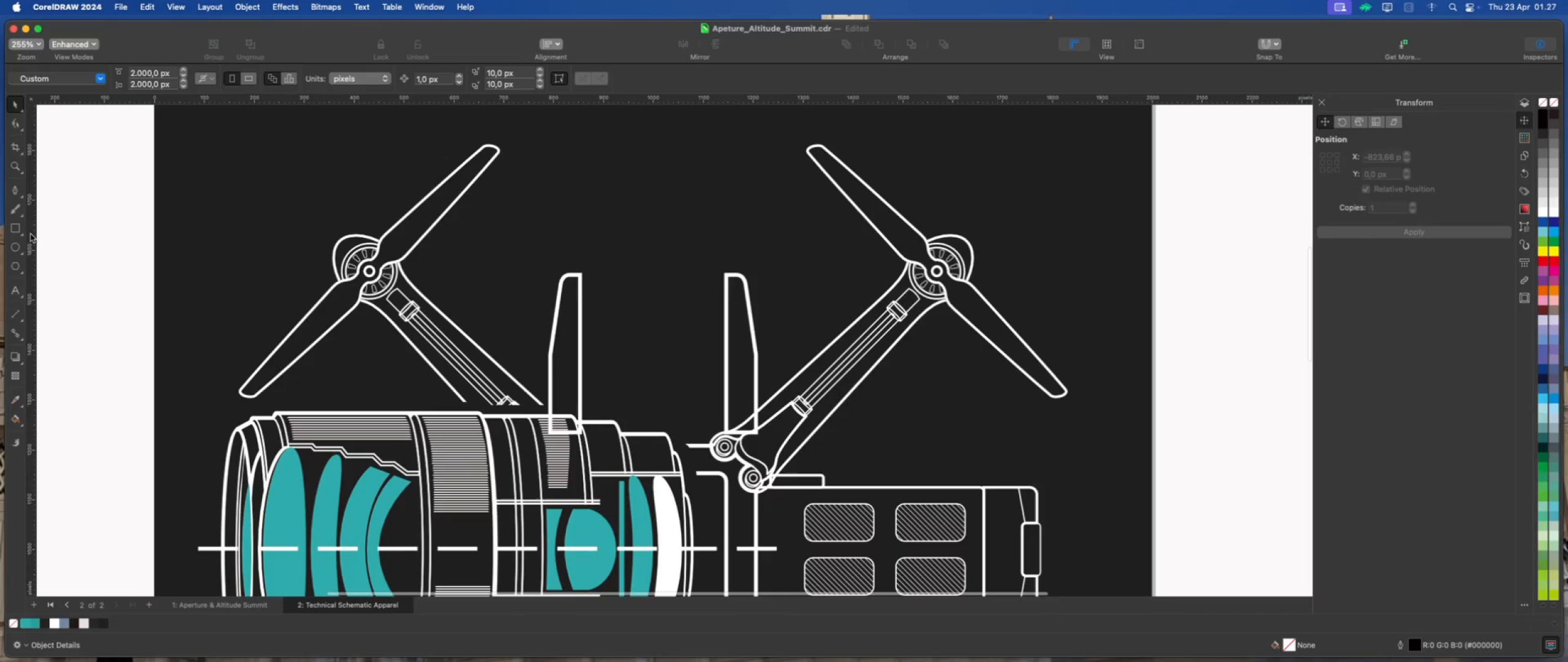 
left_click([18, 230])
 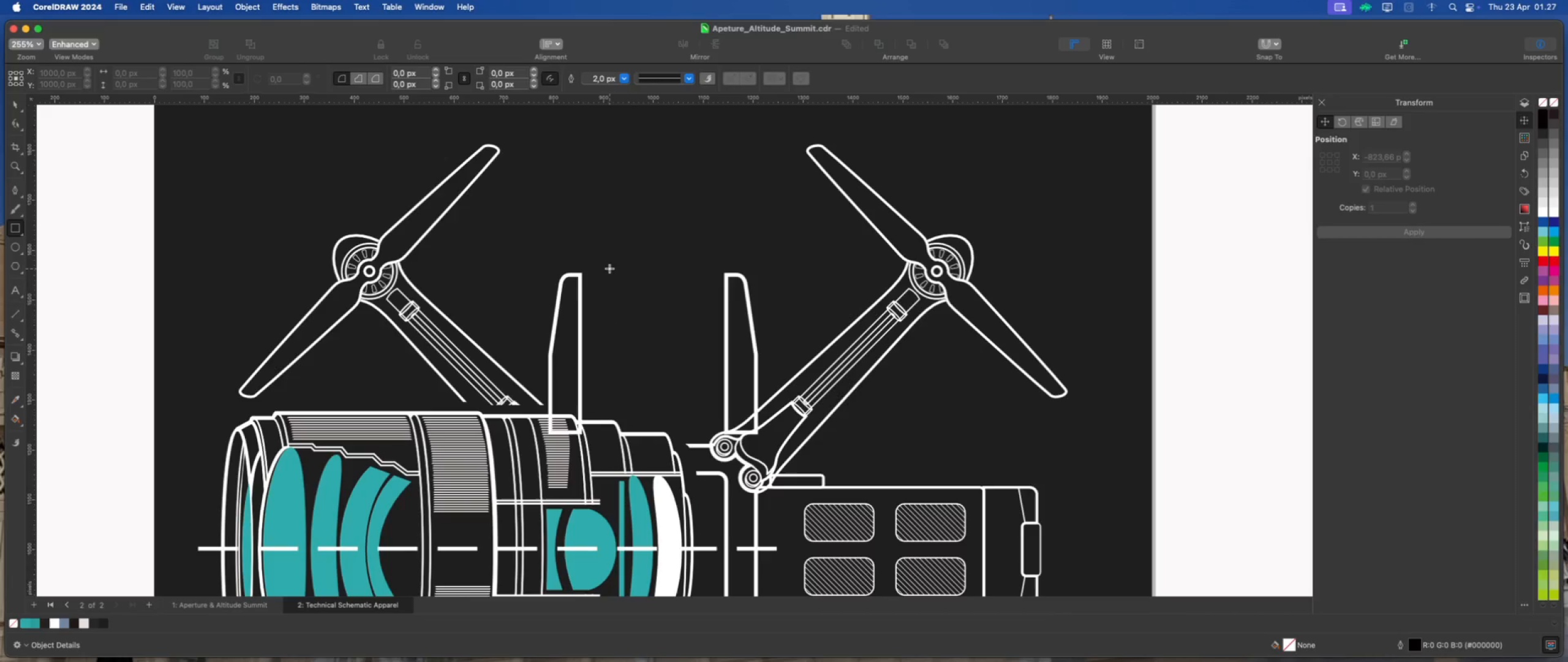 
left_click_drag(start_coordinate=[612, 260], to_coordinate=[704, 361])
 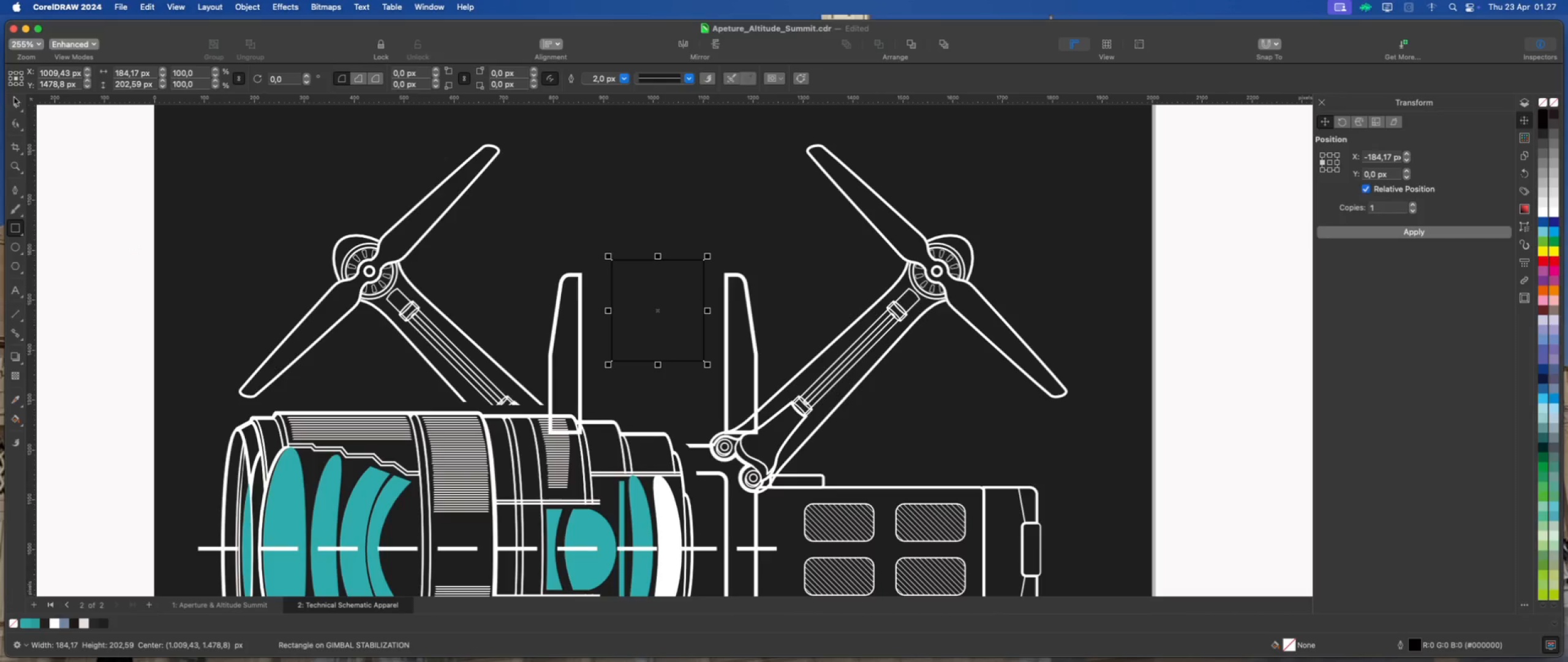 
left_click([17, 102])
 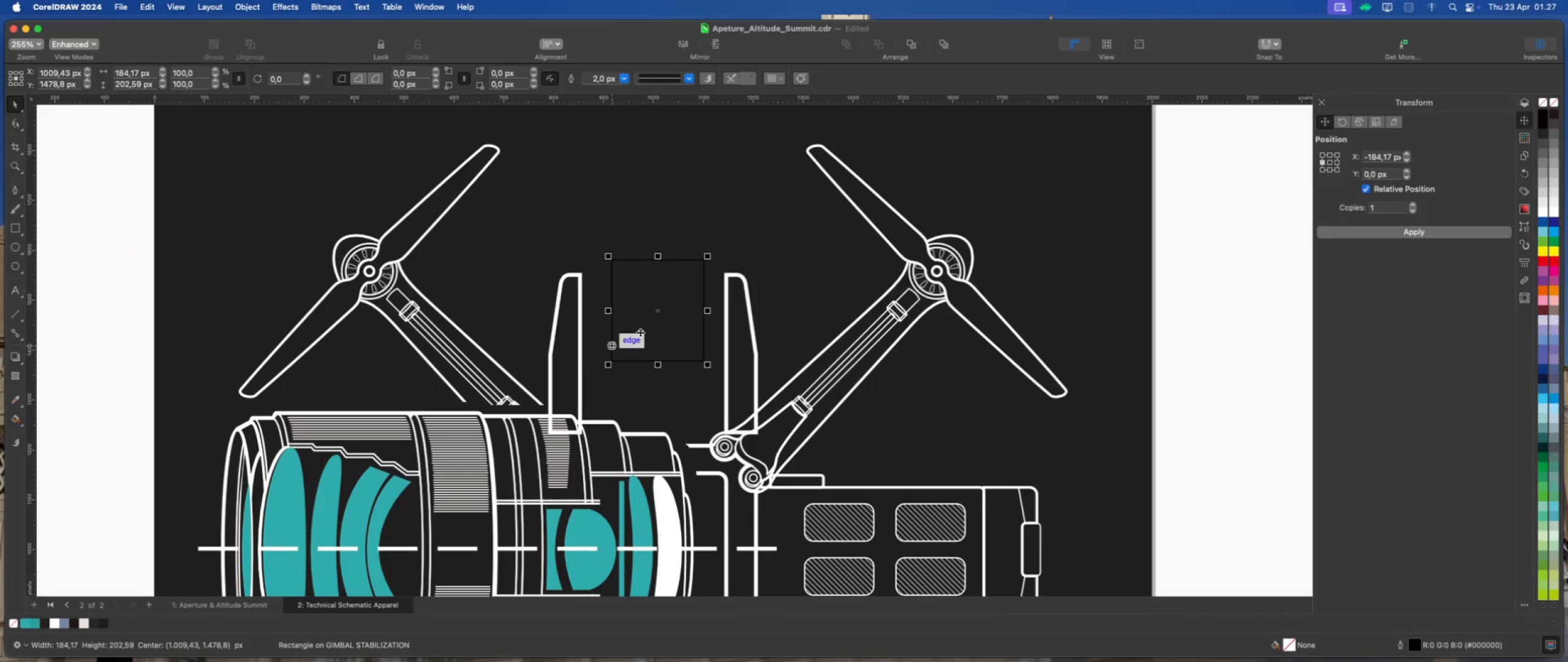 
hold_key(key=ShiftLeft, duration=0.41)
 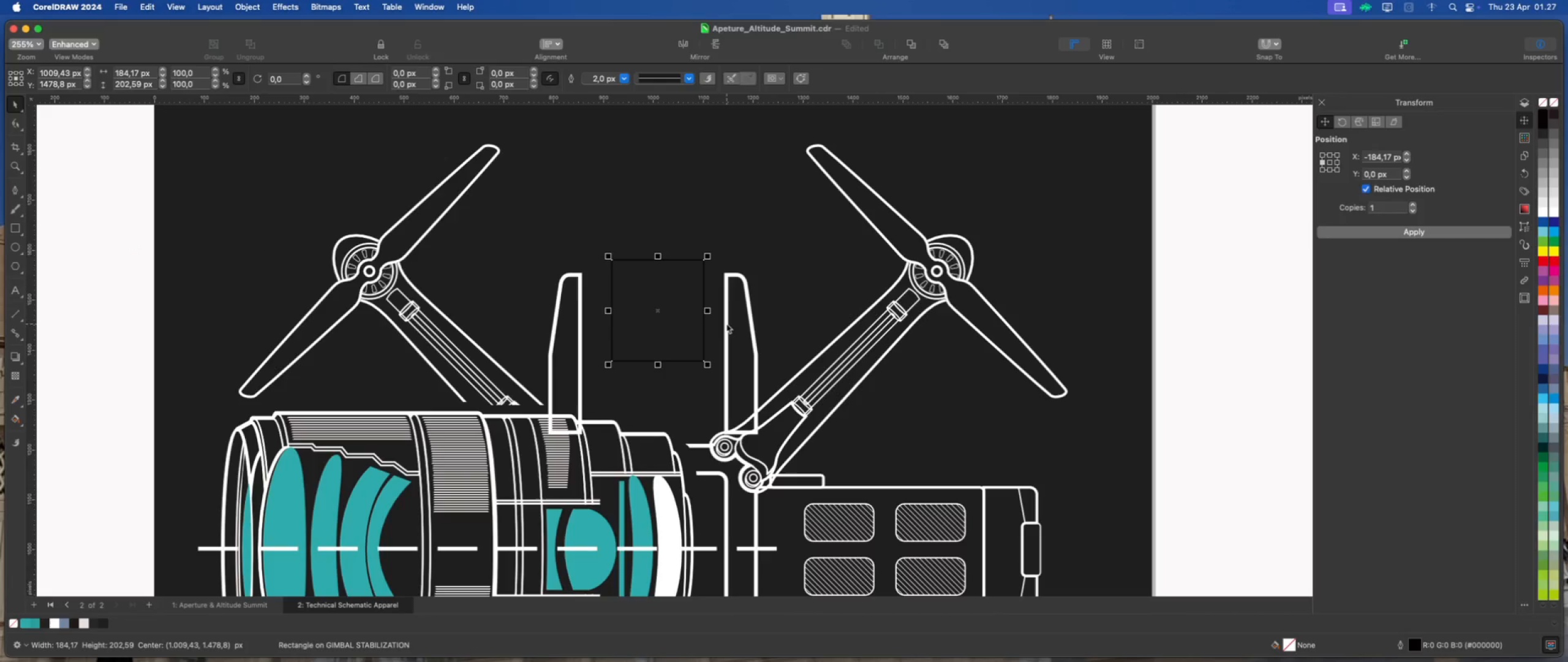 
left_click([726, 324])
 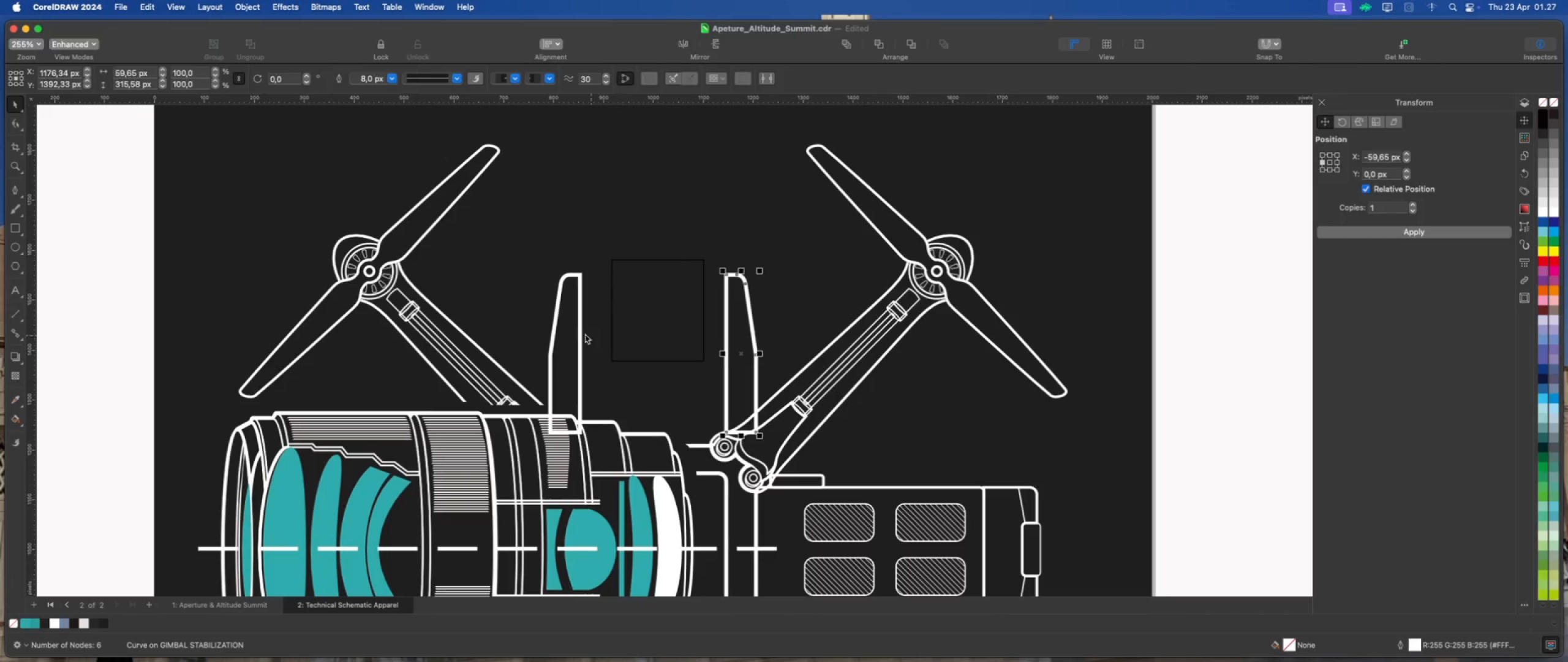 
hold_key(key=ShiftLeft, duration=1.61)
left_click([579, 322])
 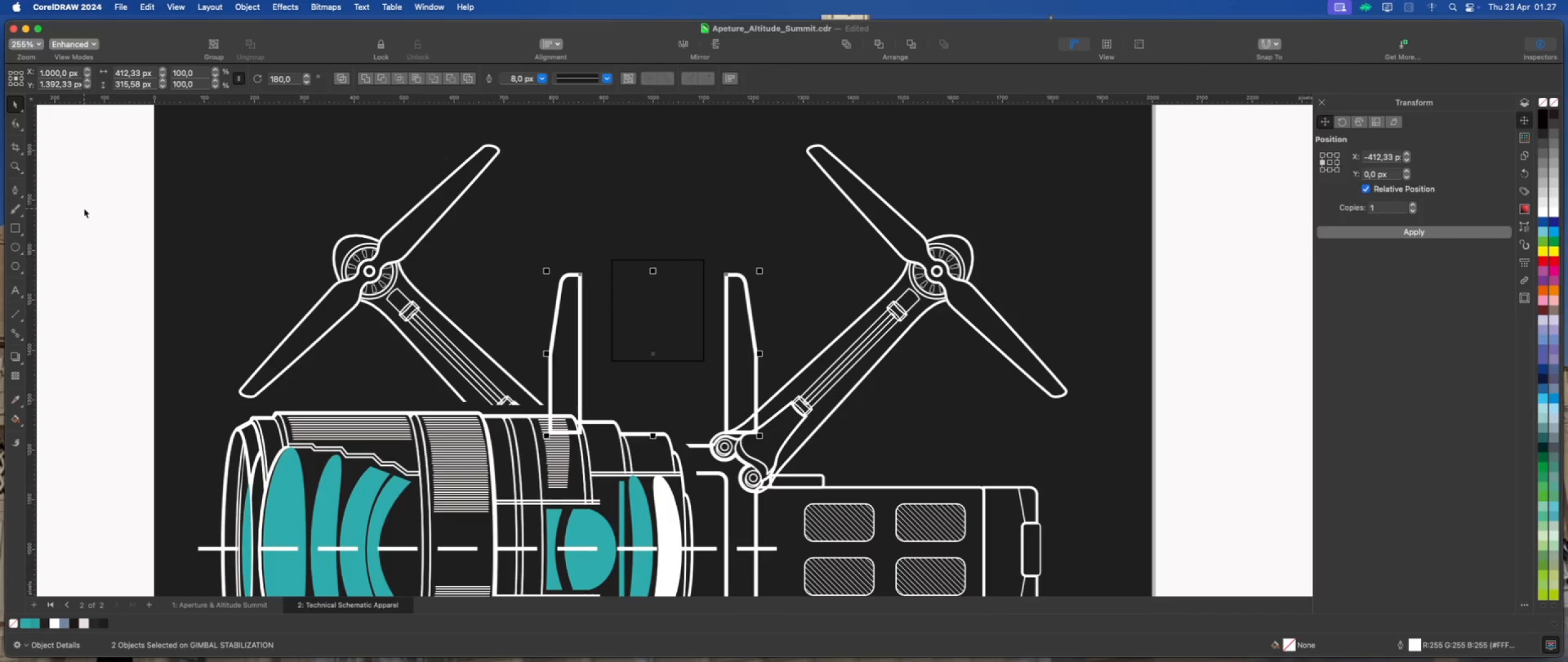 
left_click([648, 323])
 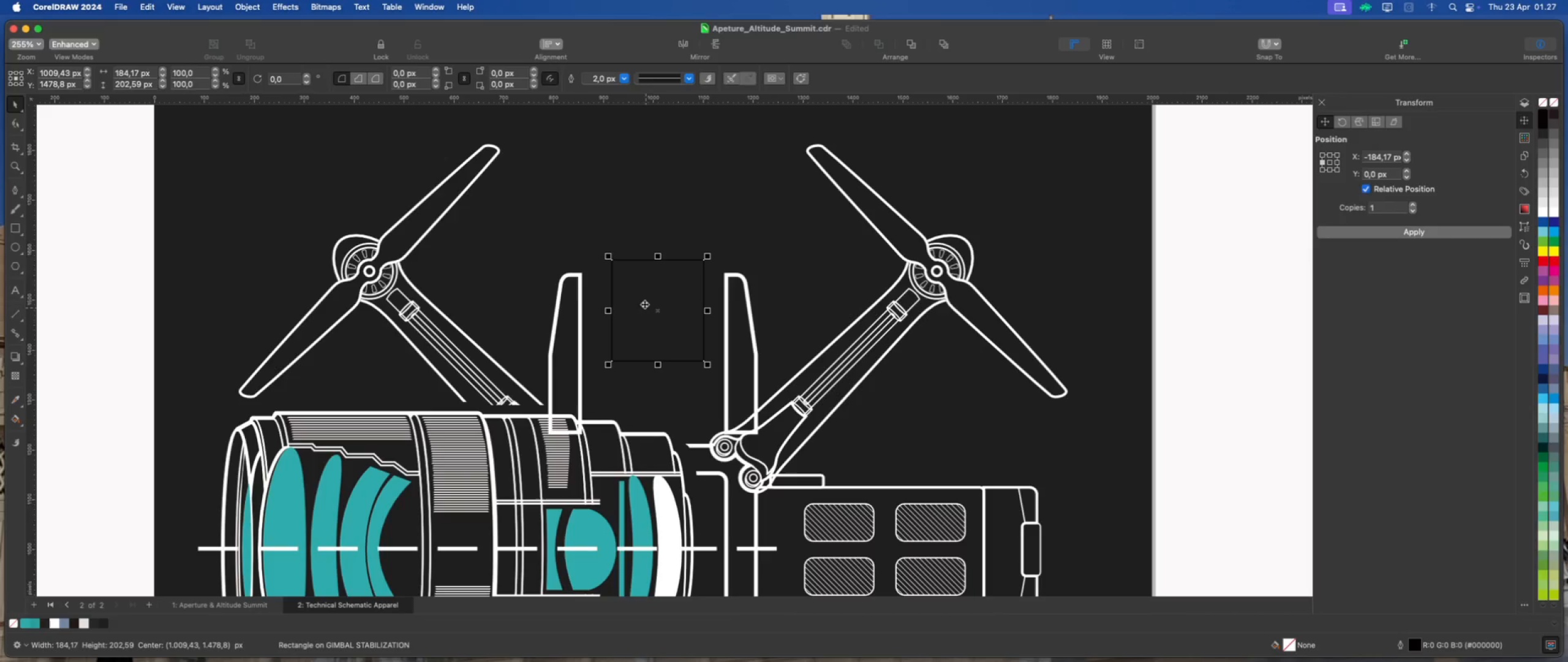 
hold_key(key=ShiftLeft, duration=0.98)
left_click([647, 210])
 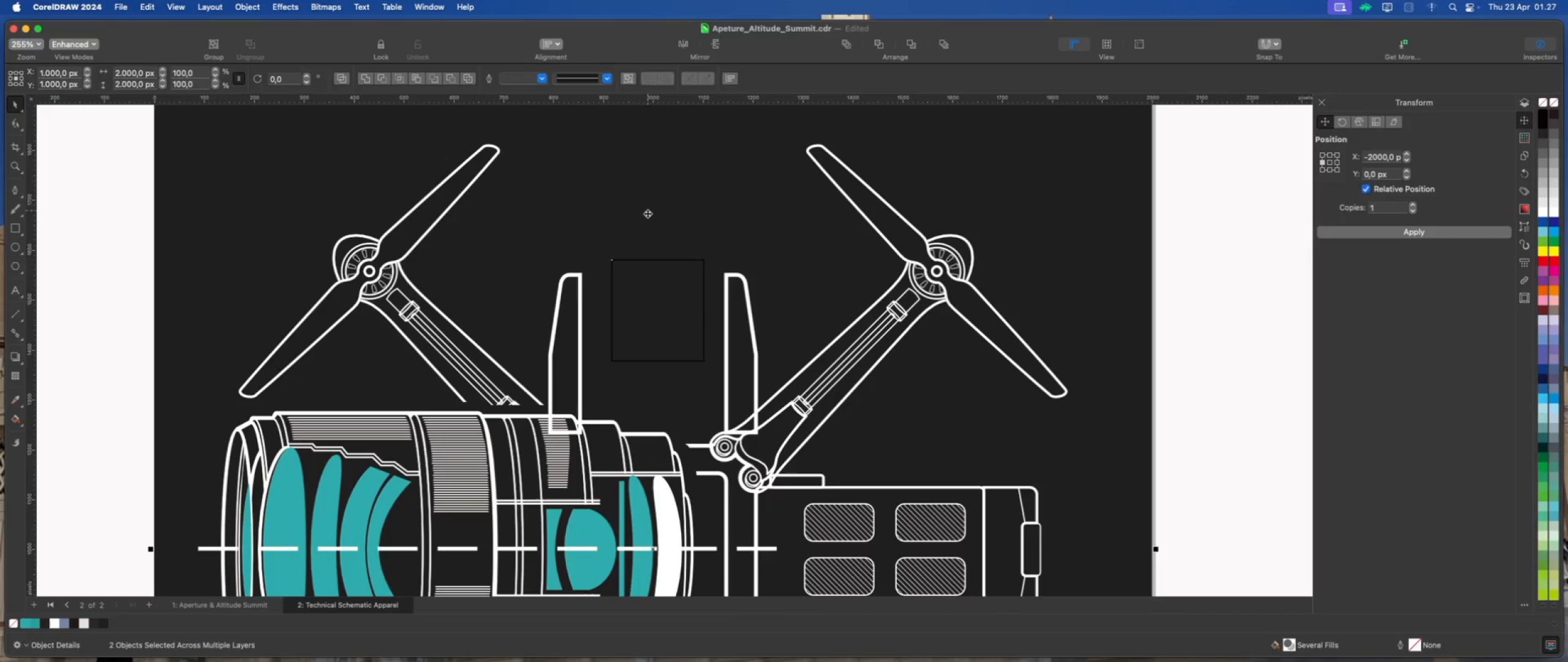 
key(Shift+C)
 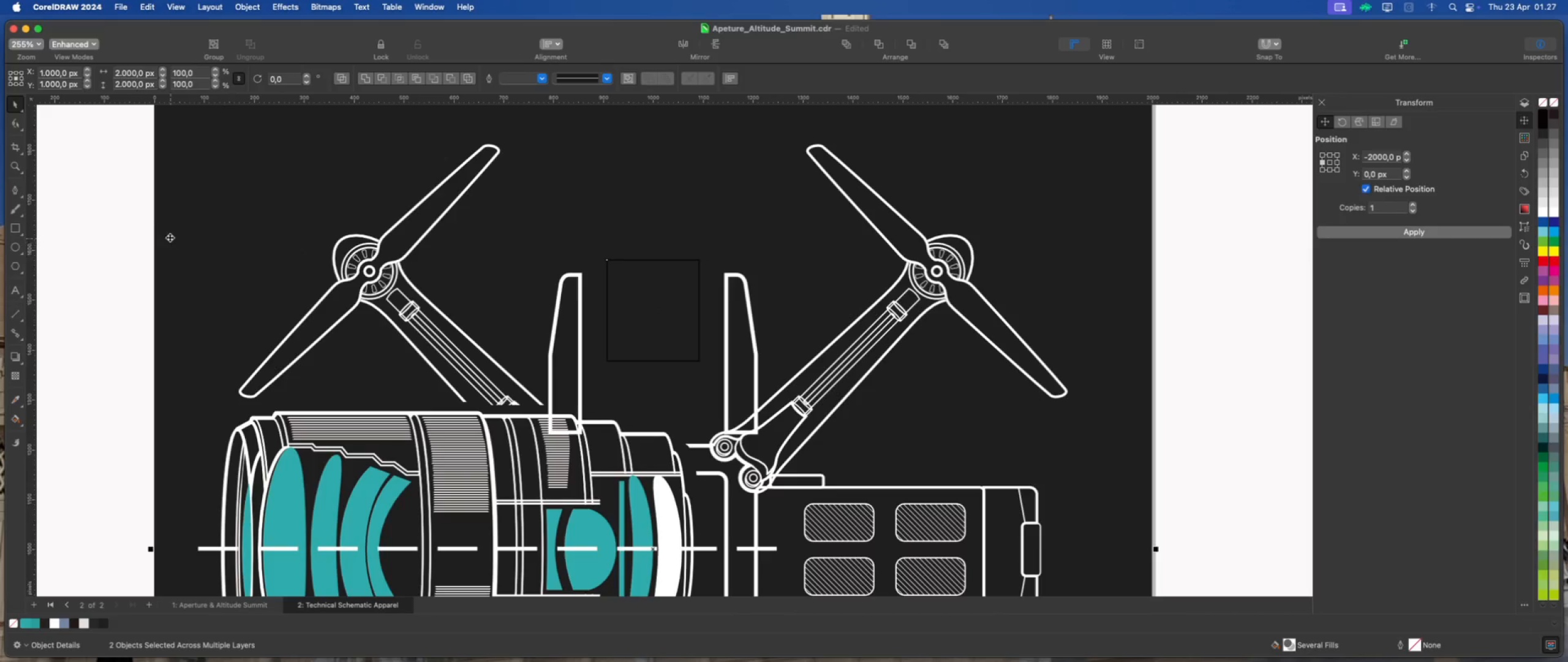 
left_click([125, 213])
 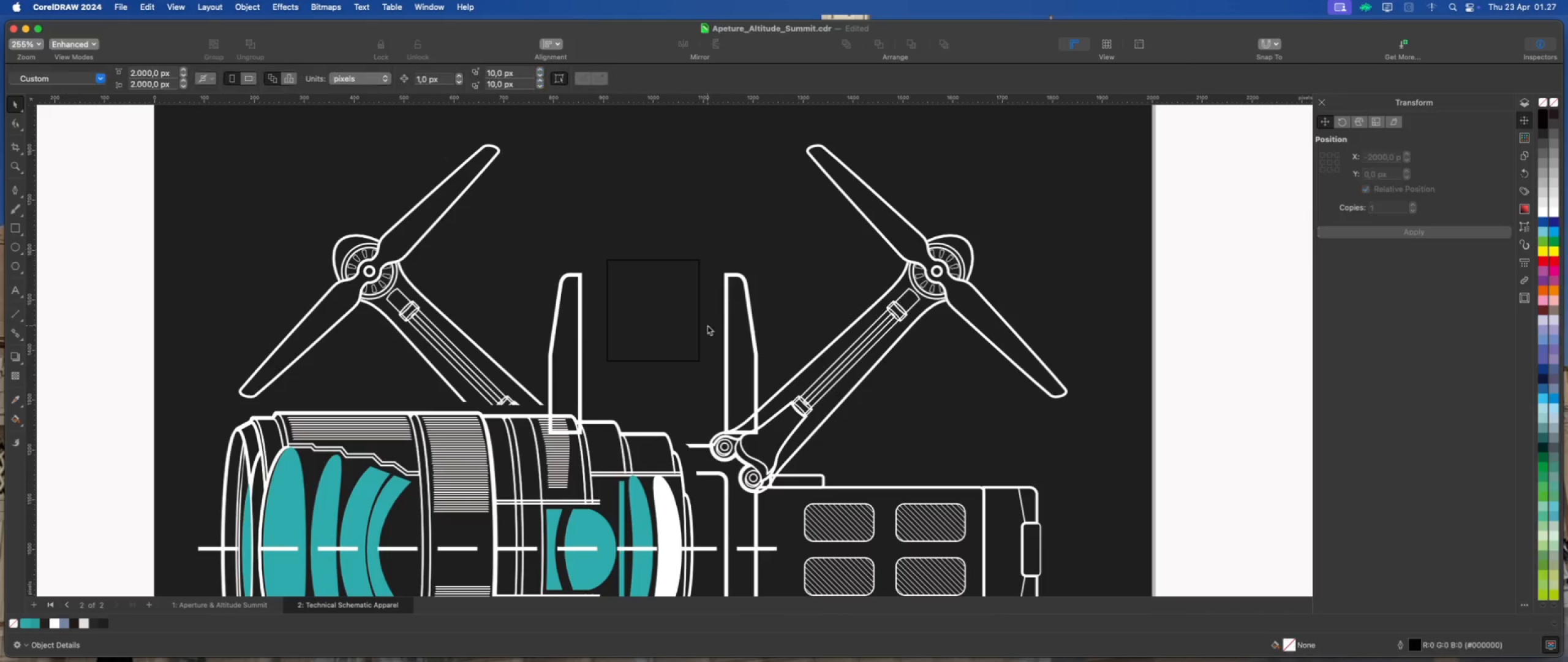 
left_click([677, 314])
 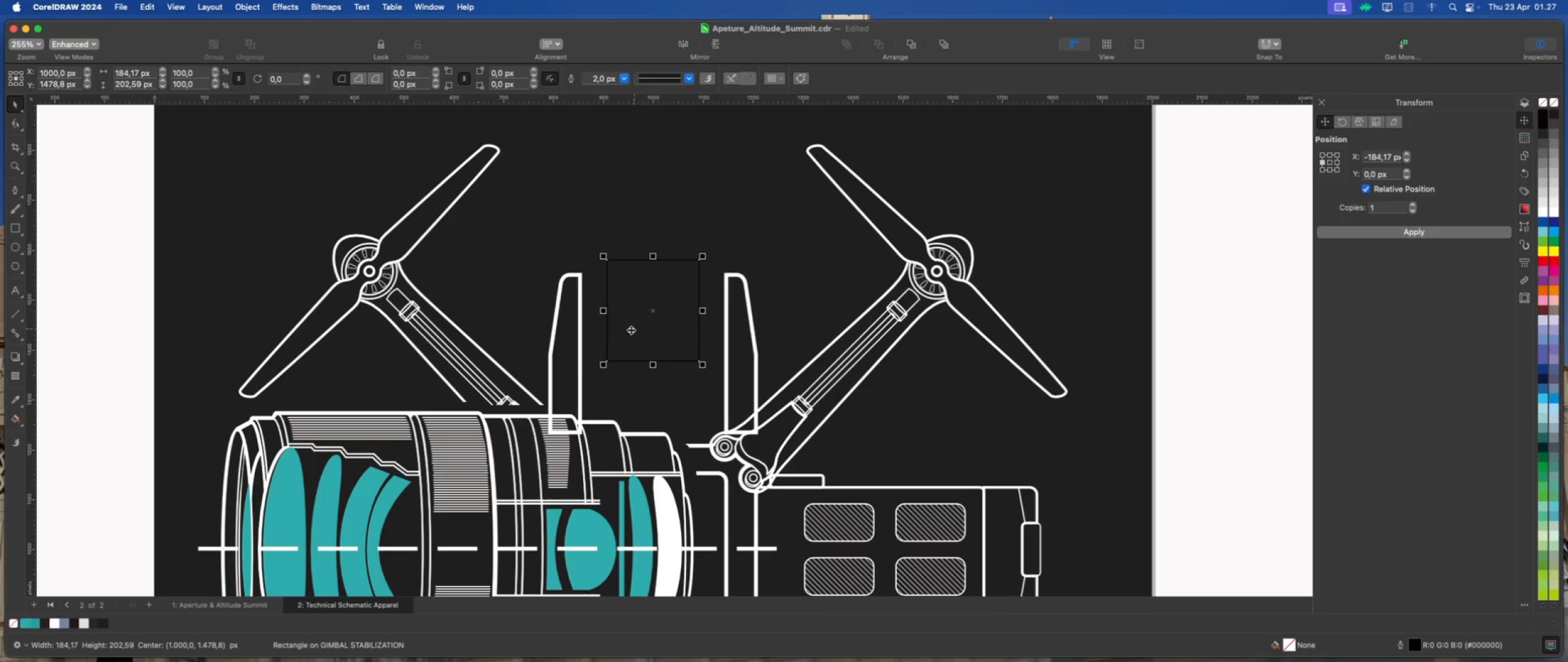 
scroll: coordinate [617, 333], scroll_direction: up, amount: 1.0
 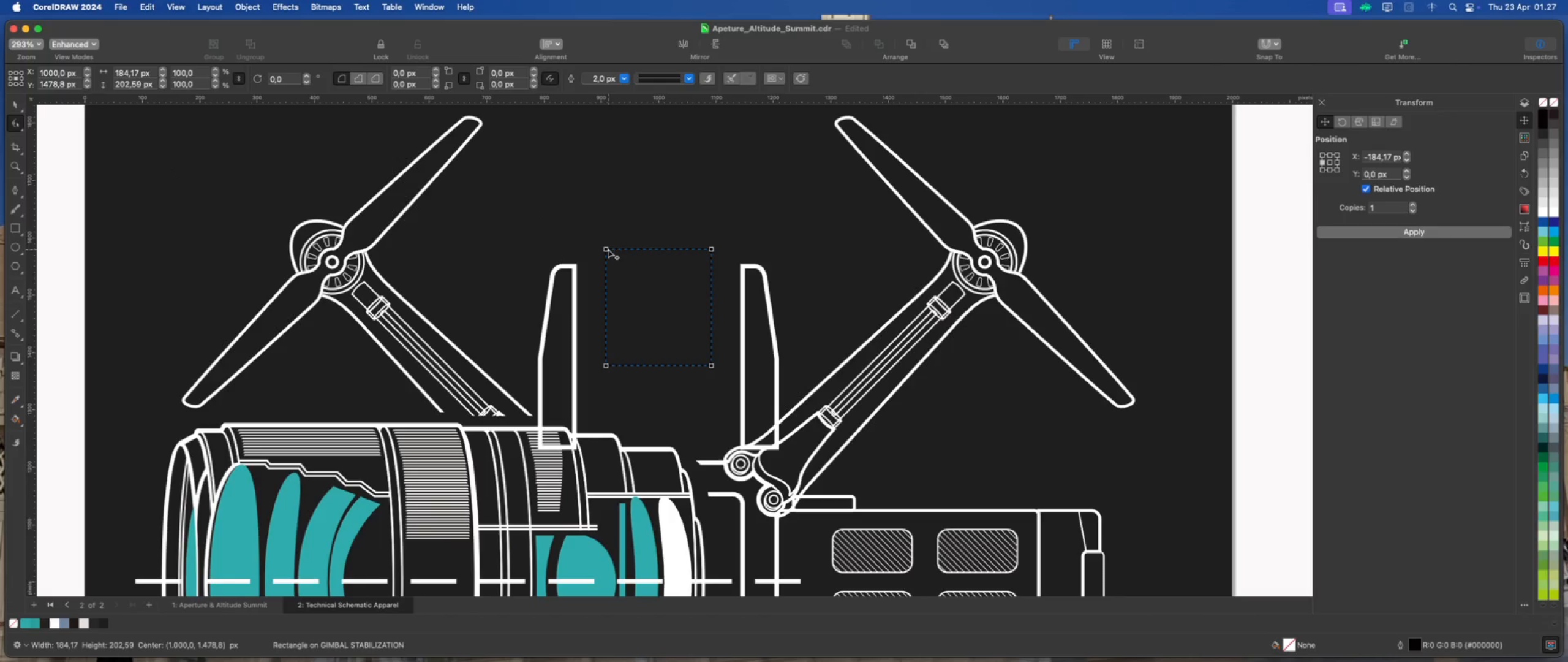 
wait(5.95)
 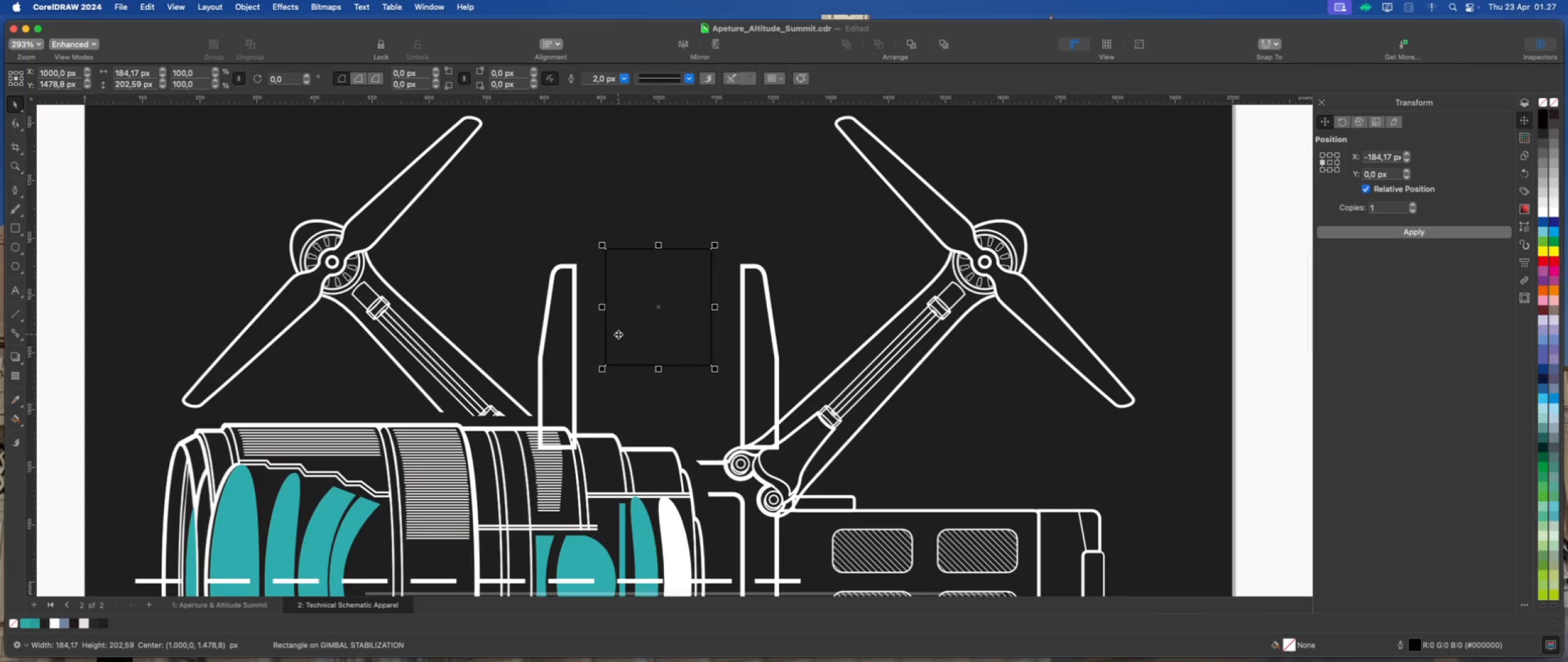 
left_click([608, 249])
 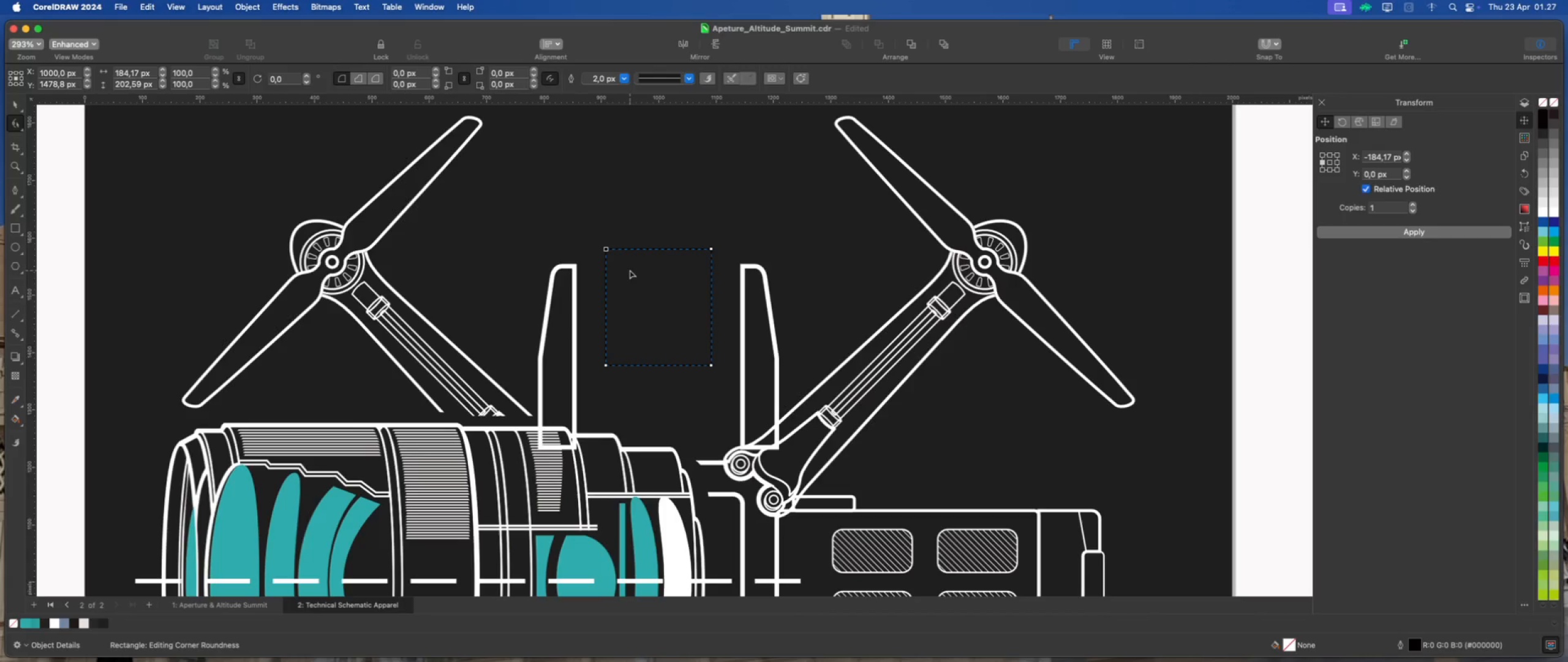 
wait(6.52)
 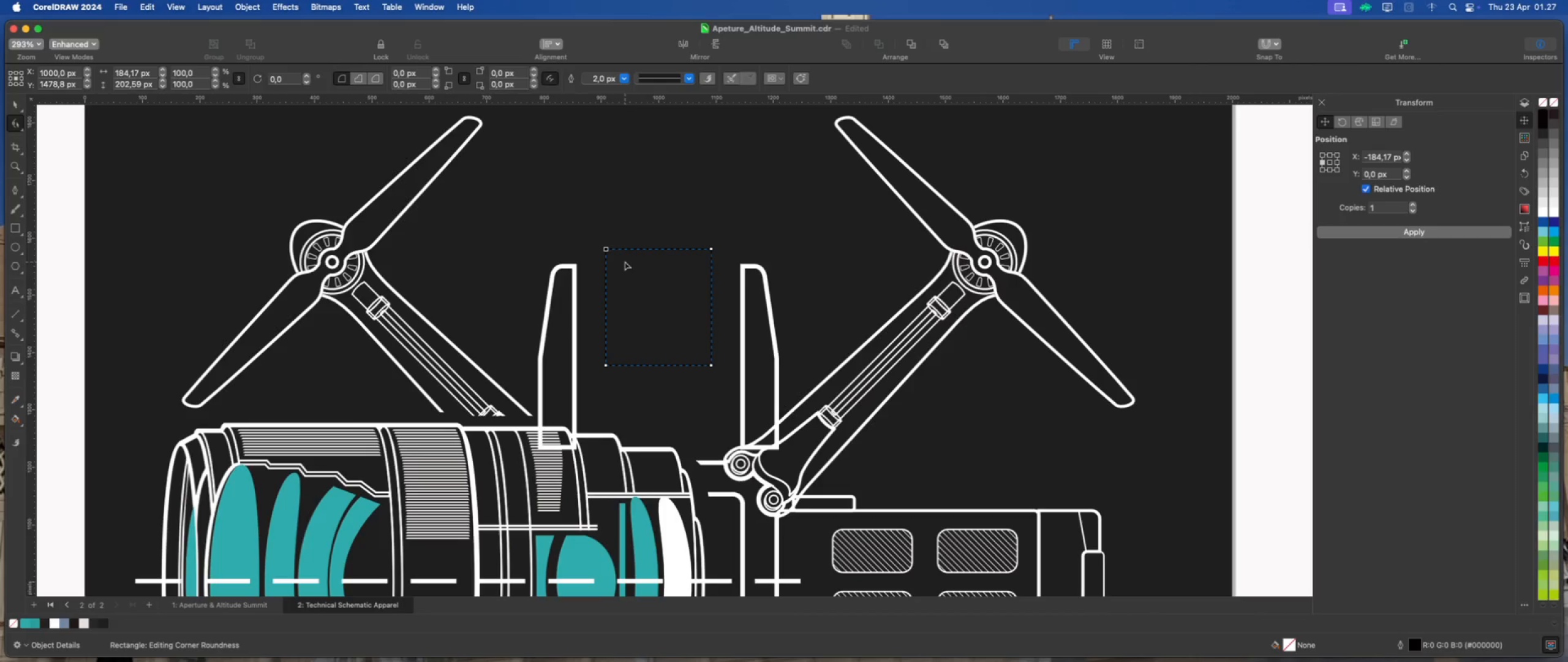 
right_click([630, 270])
 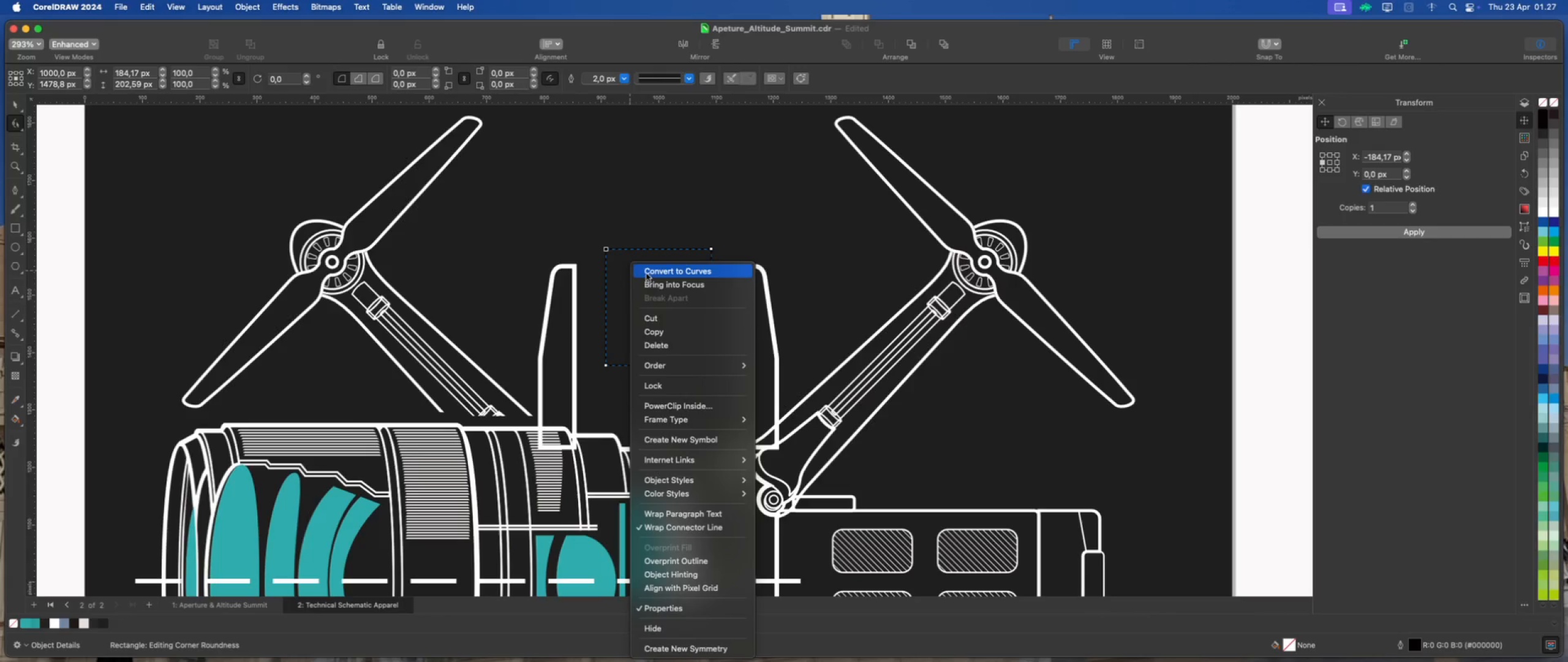 
left_click([614, 257])
 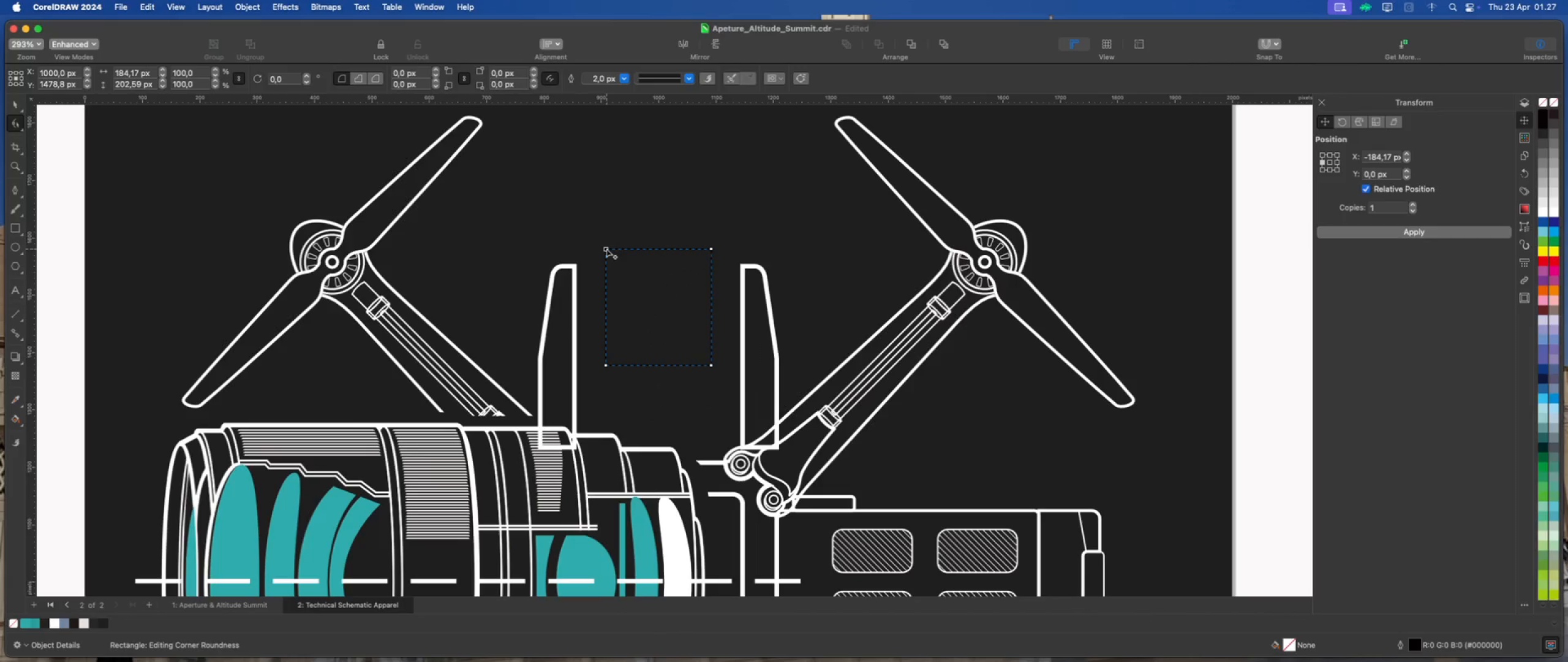 
left_click_drag(start_coordinate=[606, 249], to_coordinate=[628, 250])
 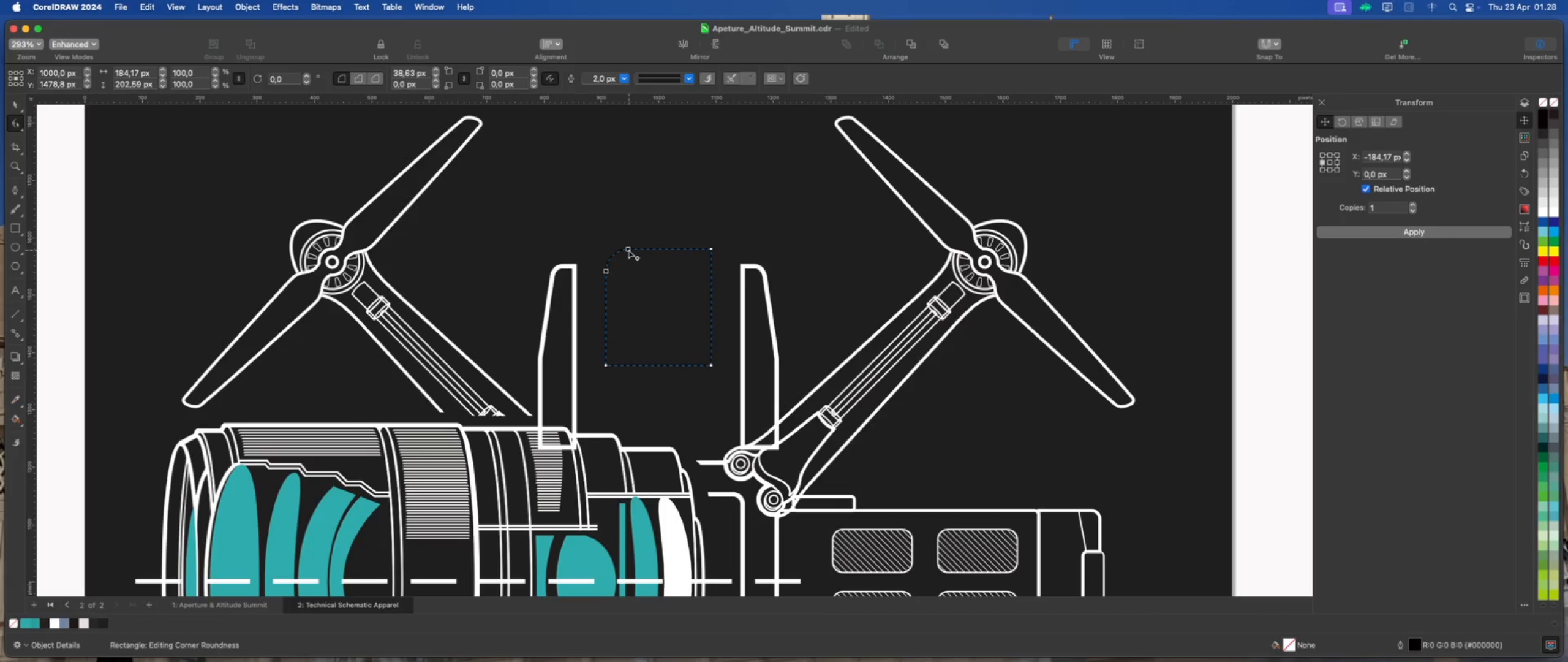 
hold_key(key=CommandLeft, duration=0.83)
 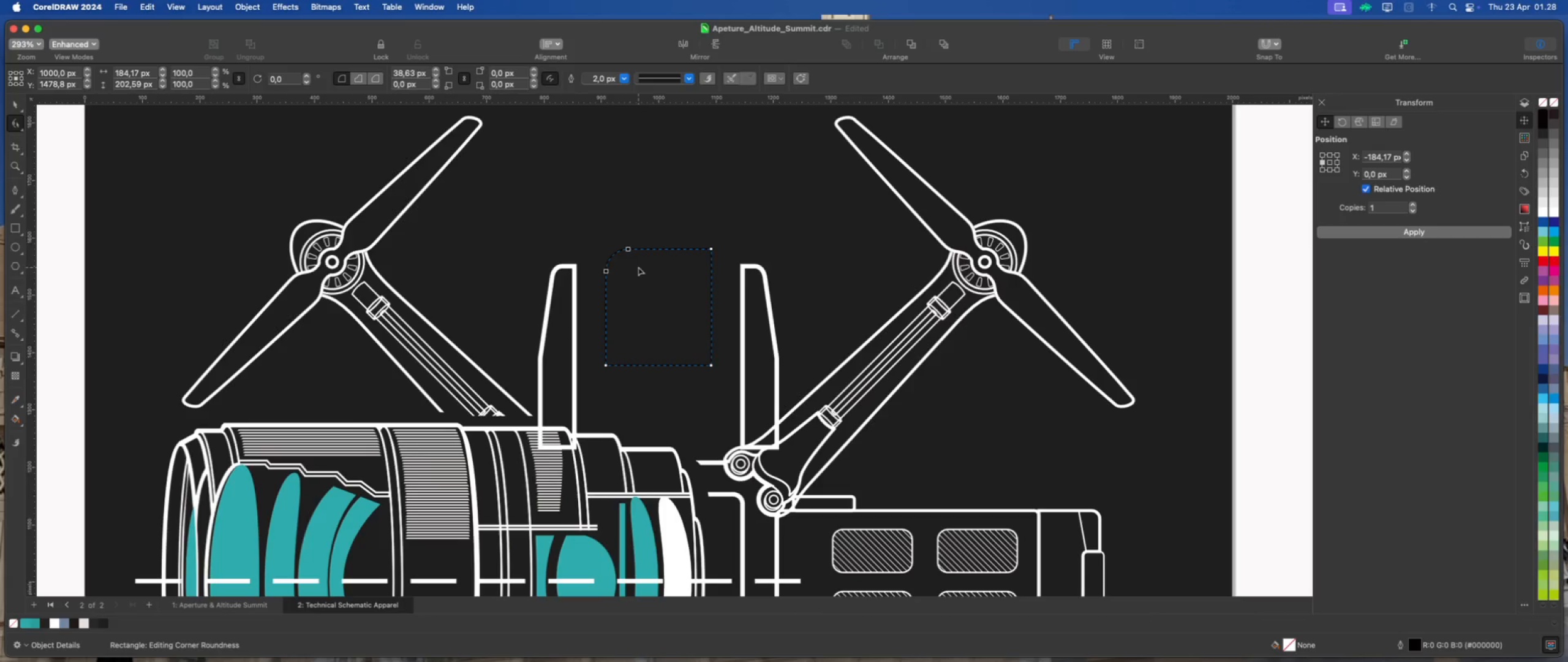 
key(Meta+Z)
 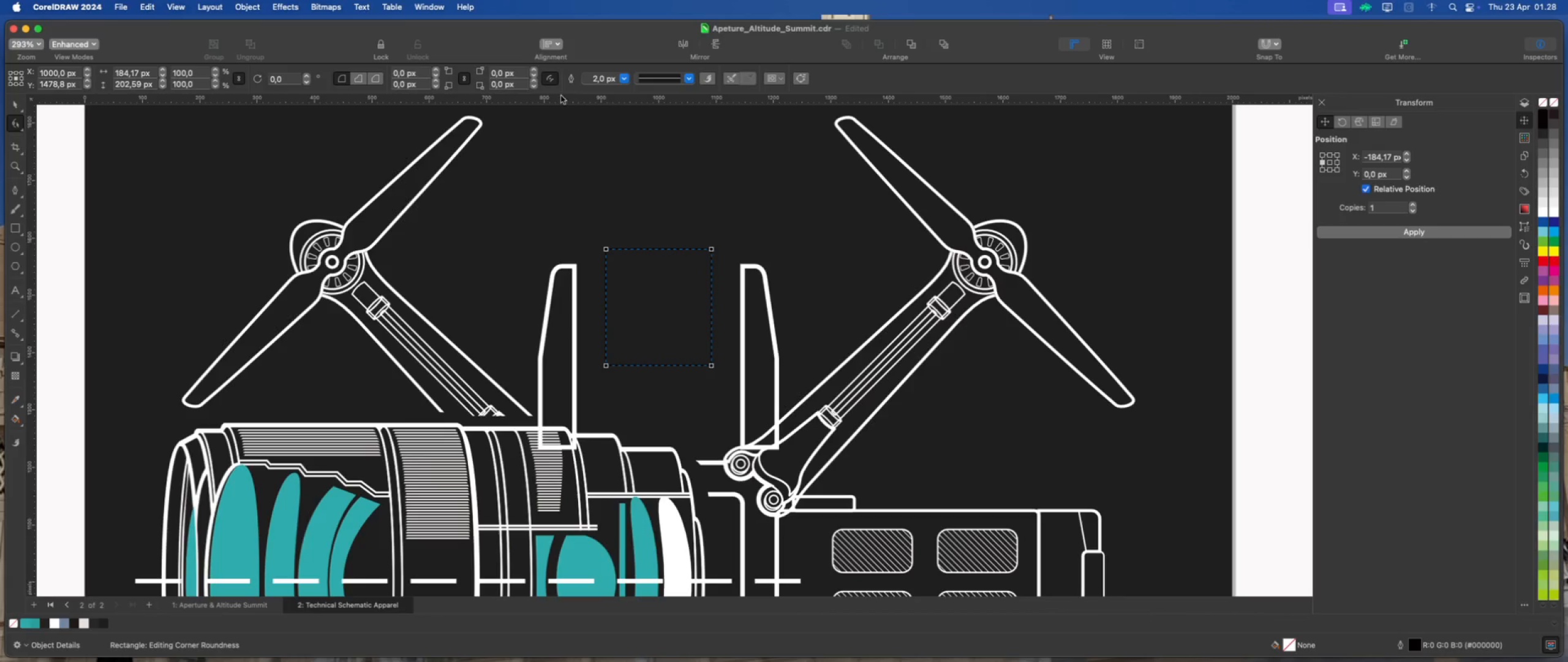 
left_click([548, 78])
 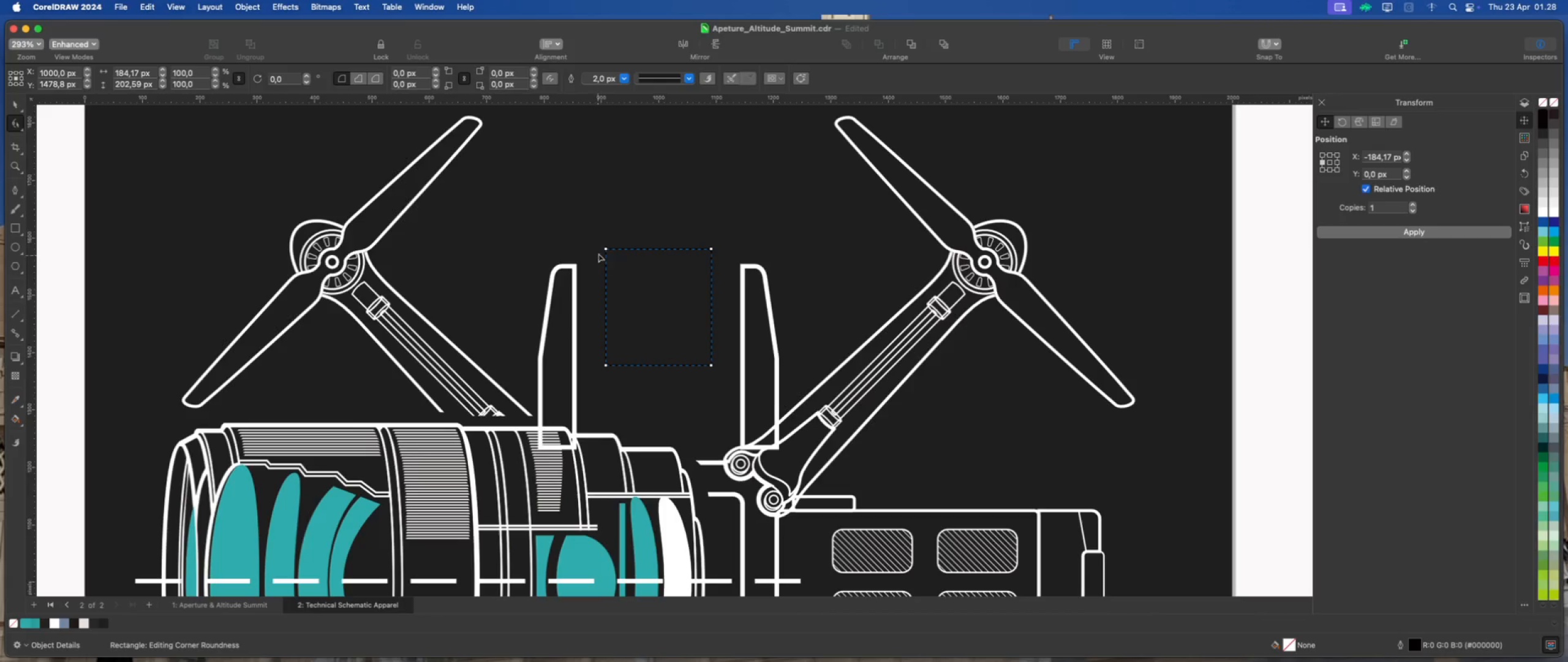 
left_click_drag(start_coordinate=[605, 250], to_coordinate=[637, 250])
 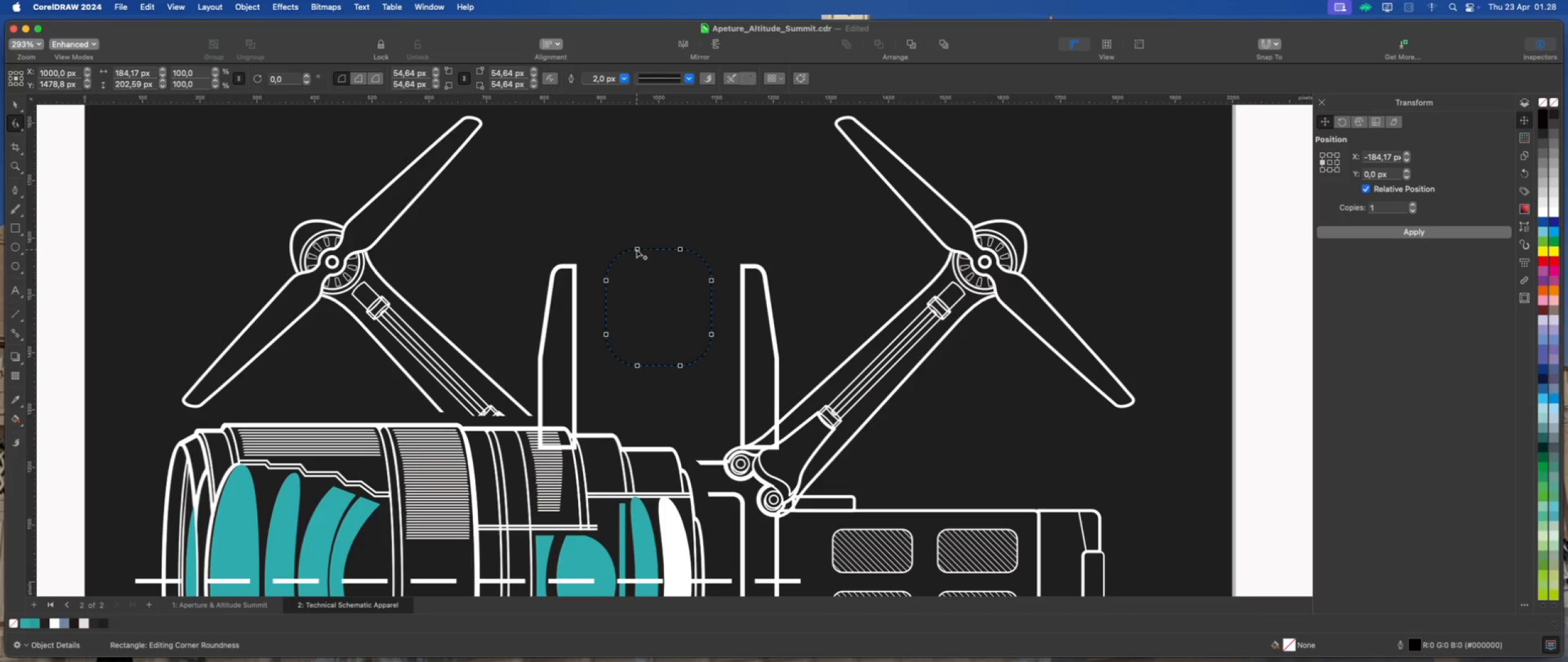 
left_click_drag(start_coordinate=[636, 249], to_coordinate=[612, 253])
 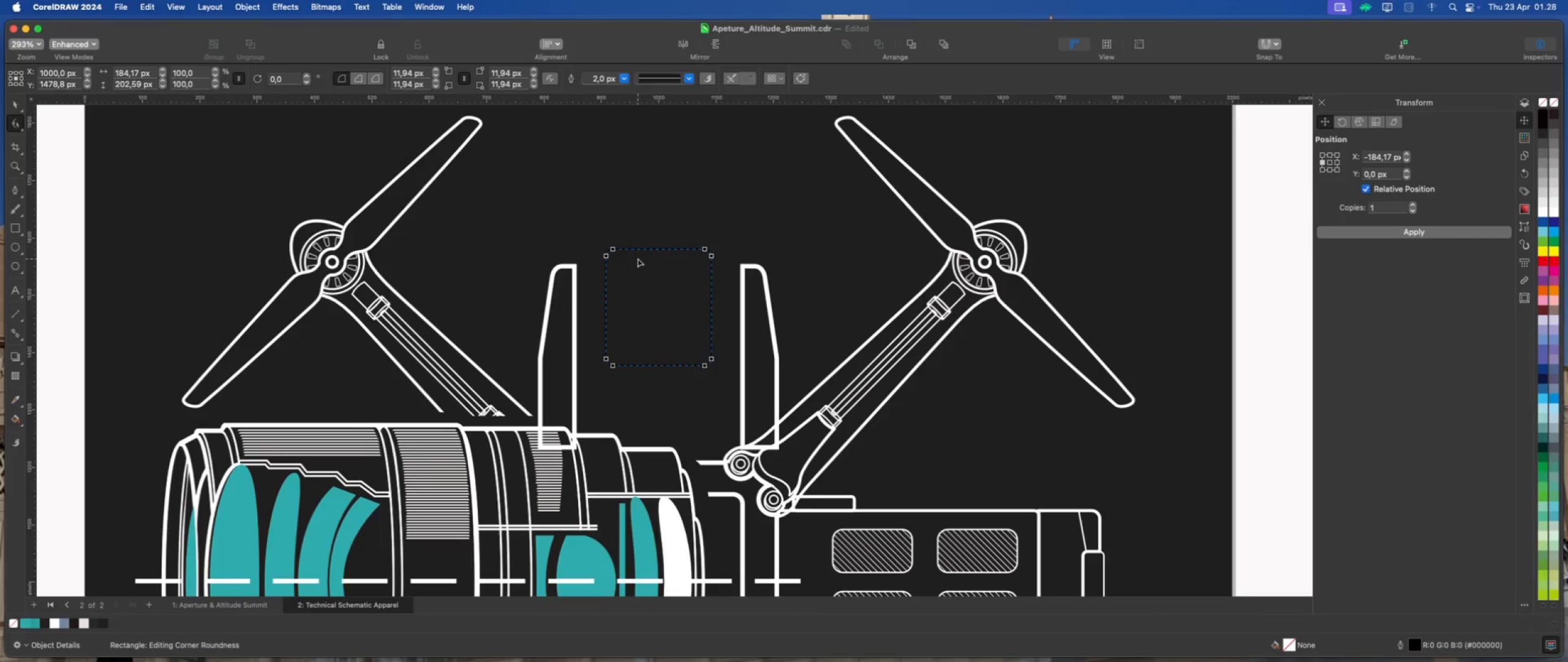 
right_click([638, 259])
 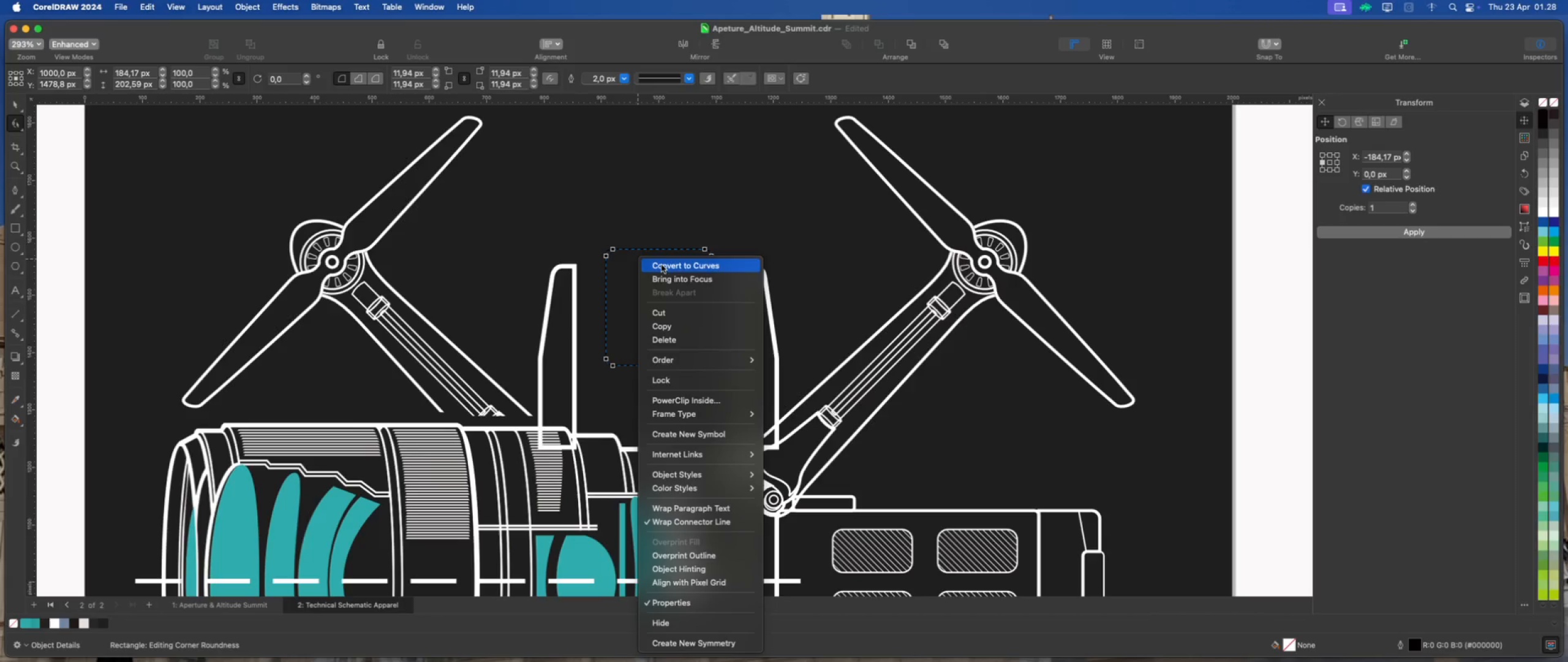 
left_click([662, 265])
 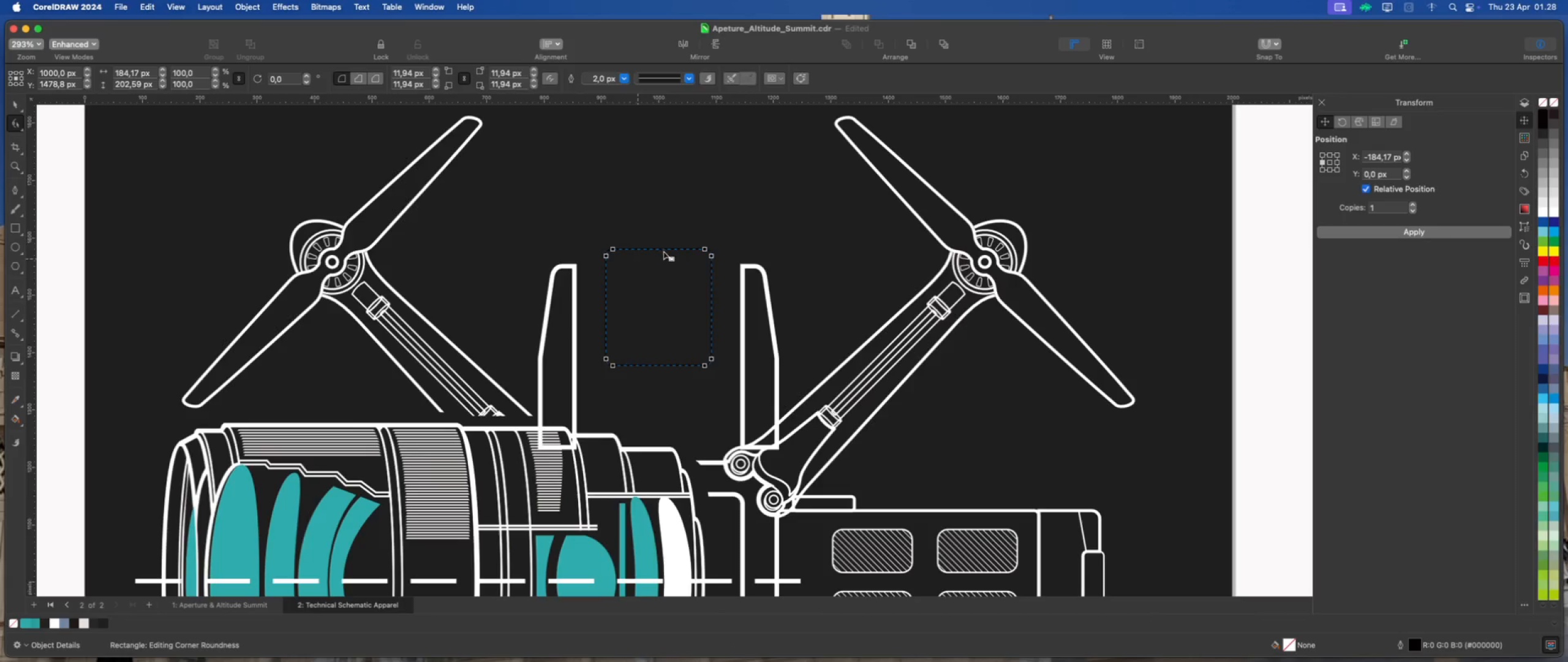 
scroll: coordinate [663, 251], scroll_direction: up, amount: 4.0
 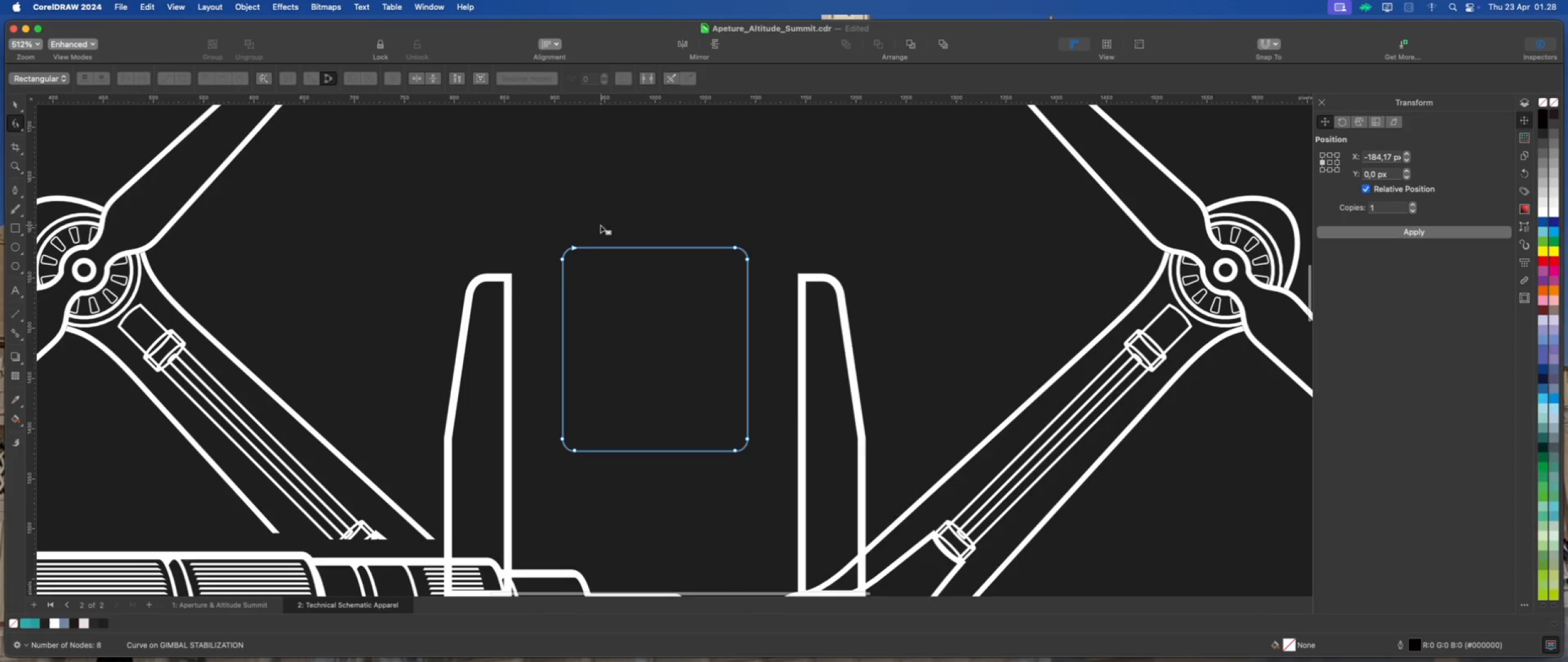 
left_click_drag(start_coordinate=[570, 222], to_coordinate=[738, 262])
 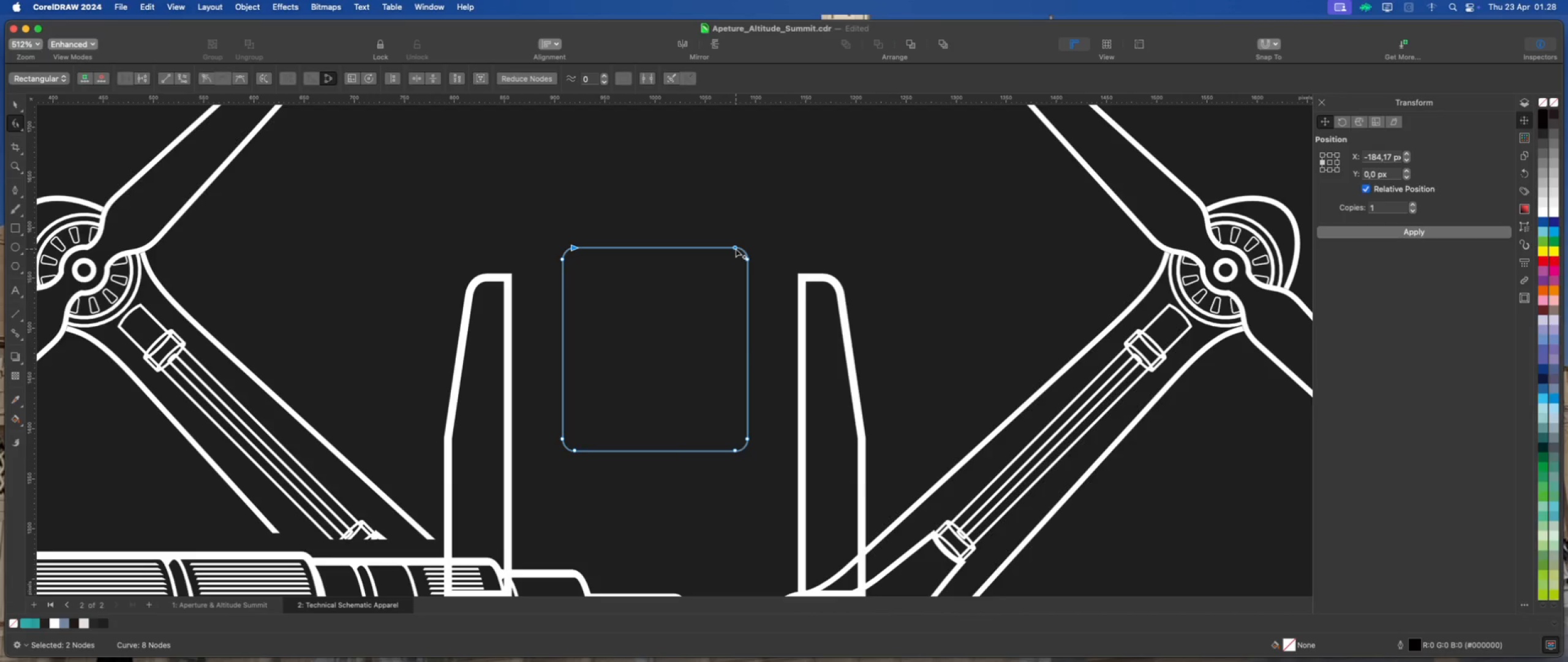 
wait(7.58)
 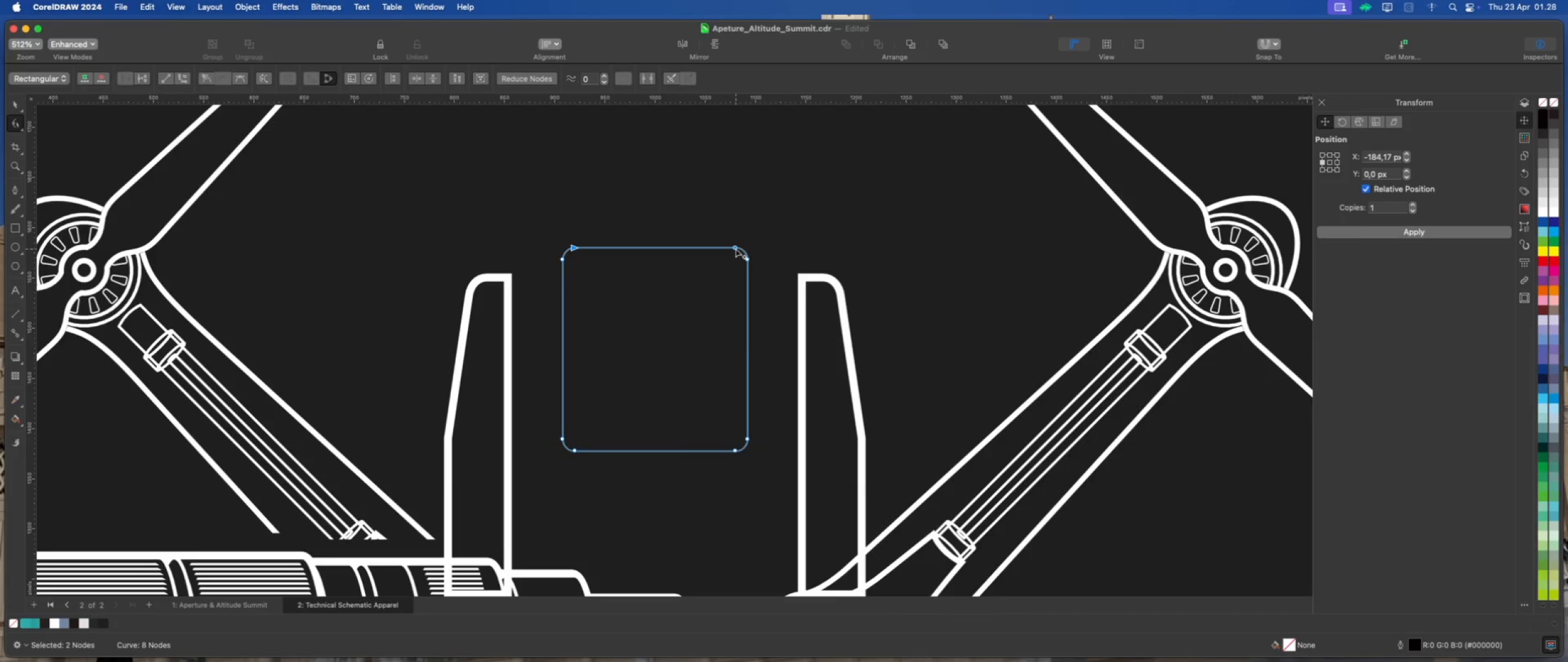 
key(Delete)
 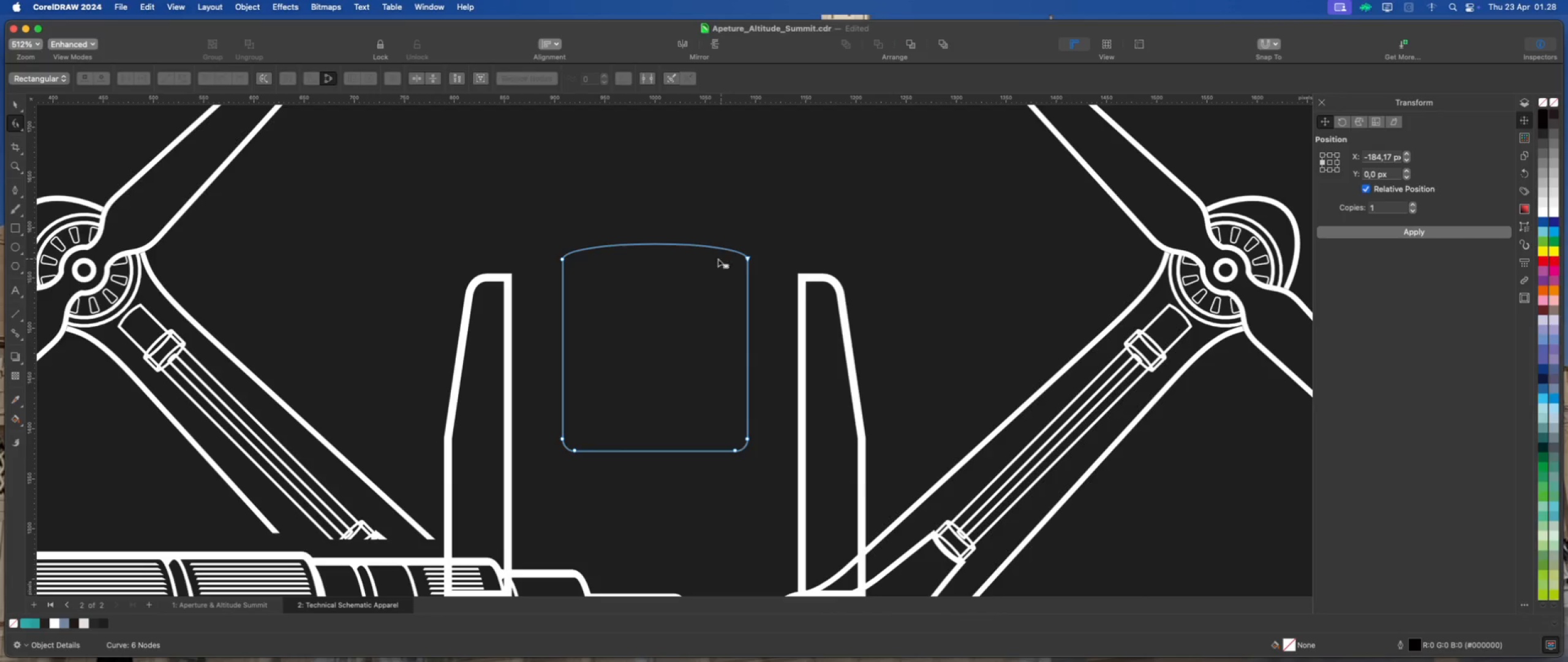 
scroll: coordinate [677, 262], scroll_direction: up, amount: 1.0
 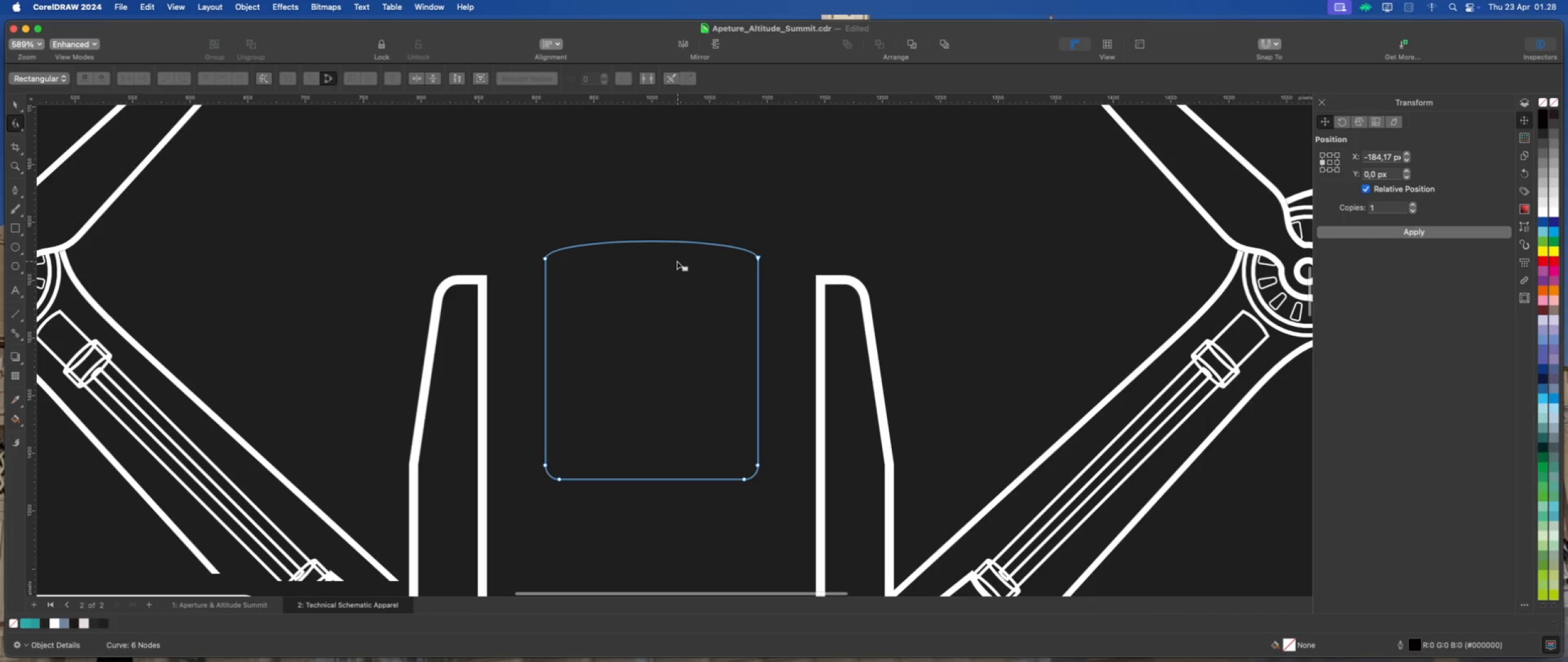 
left_click([677, 261])
 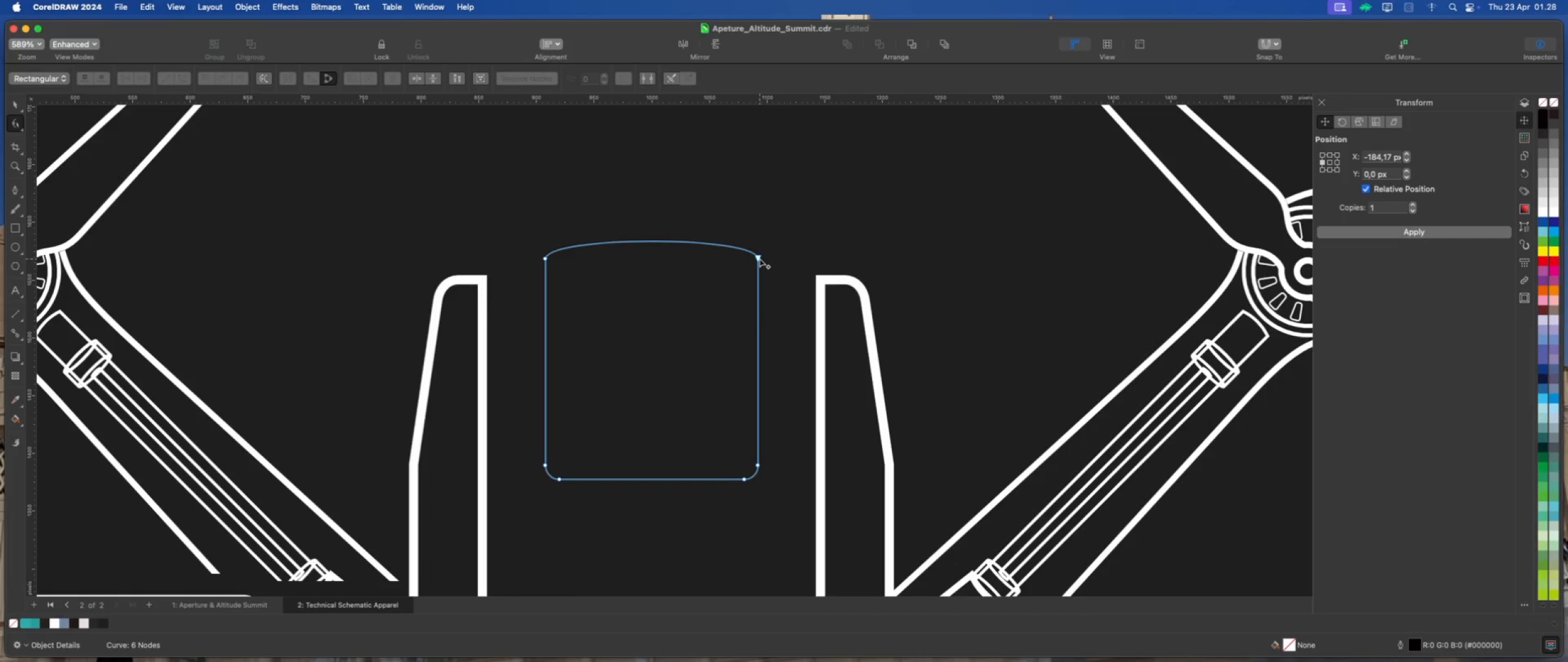 
left_click([760, 259])
 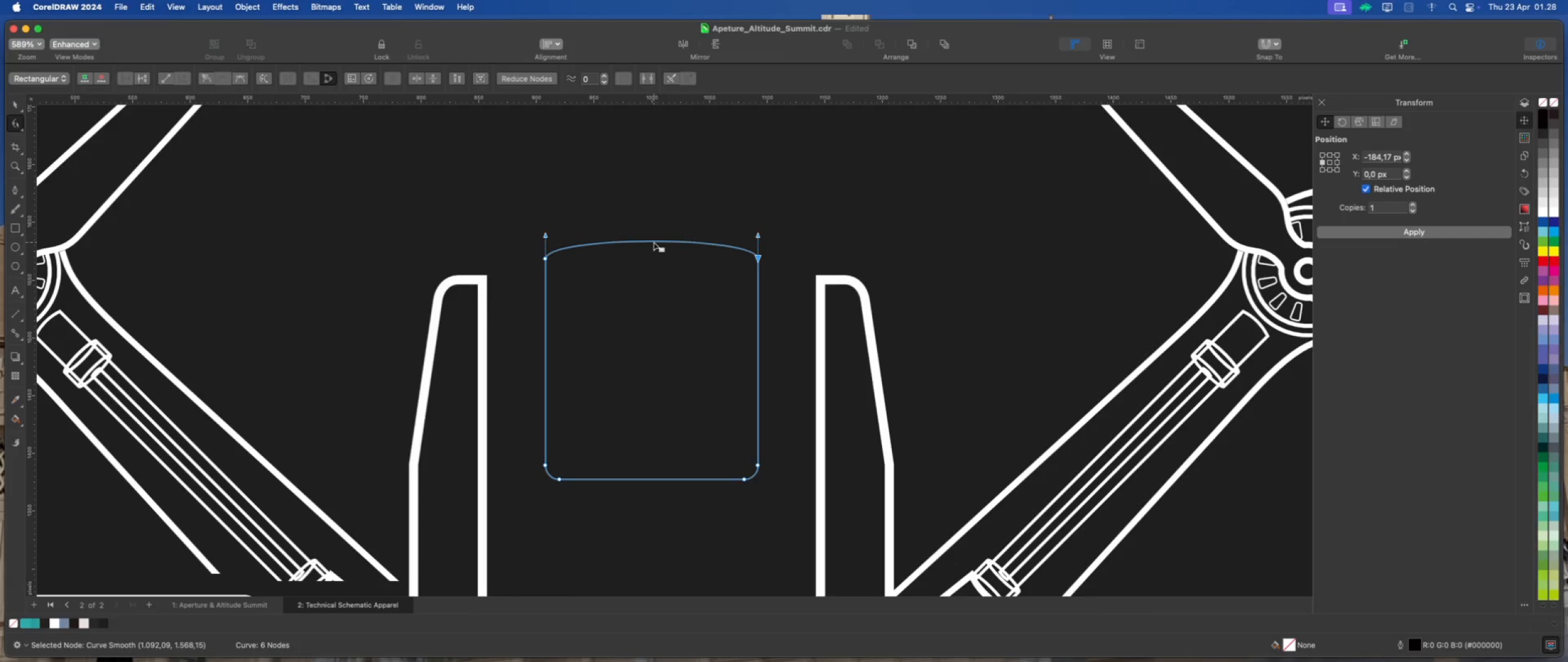 
left_click([654, 242])
 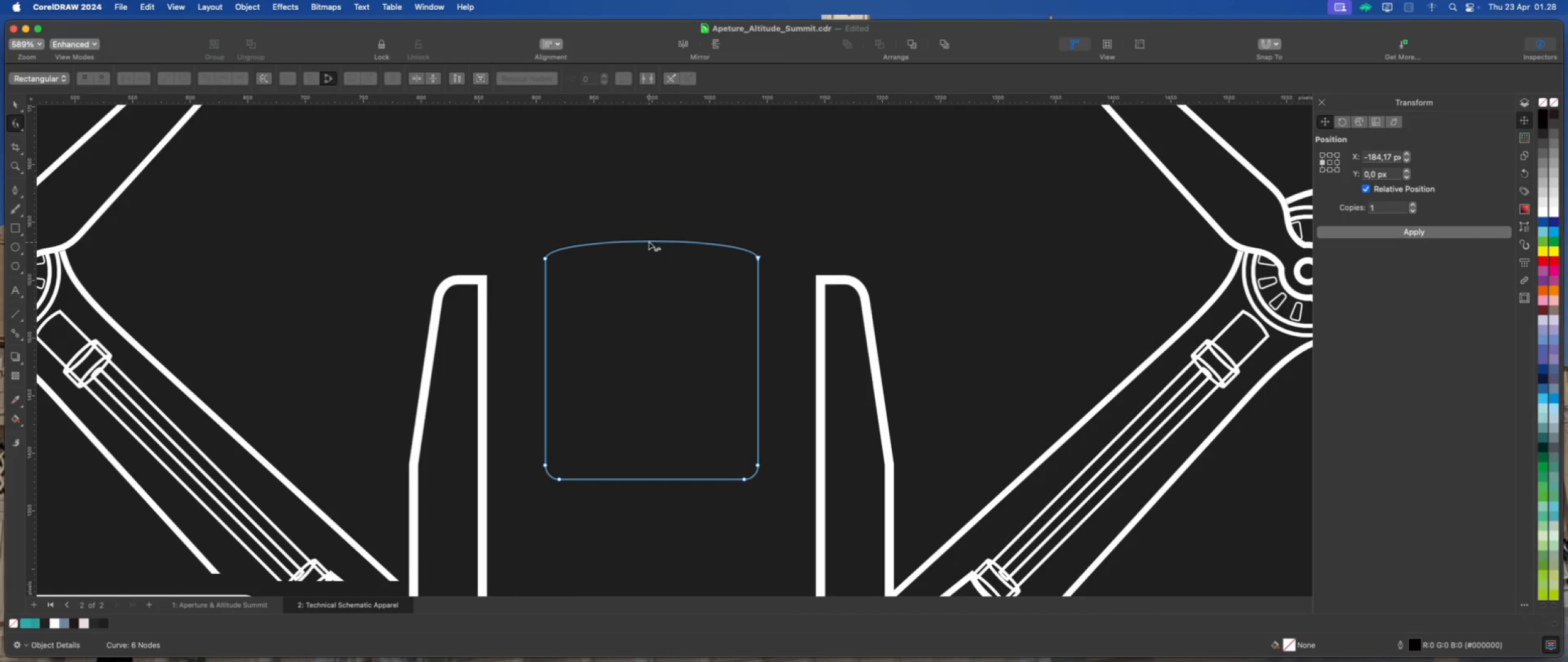 
left_click_drag(start_coordinate=[649, 241], to_coordinate=[650, 219])
 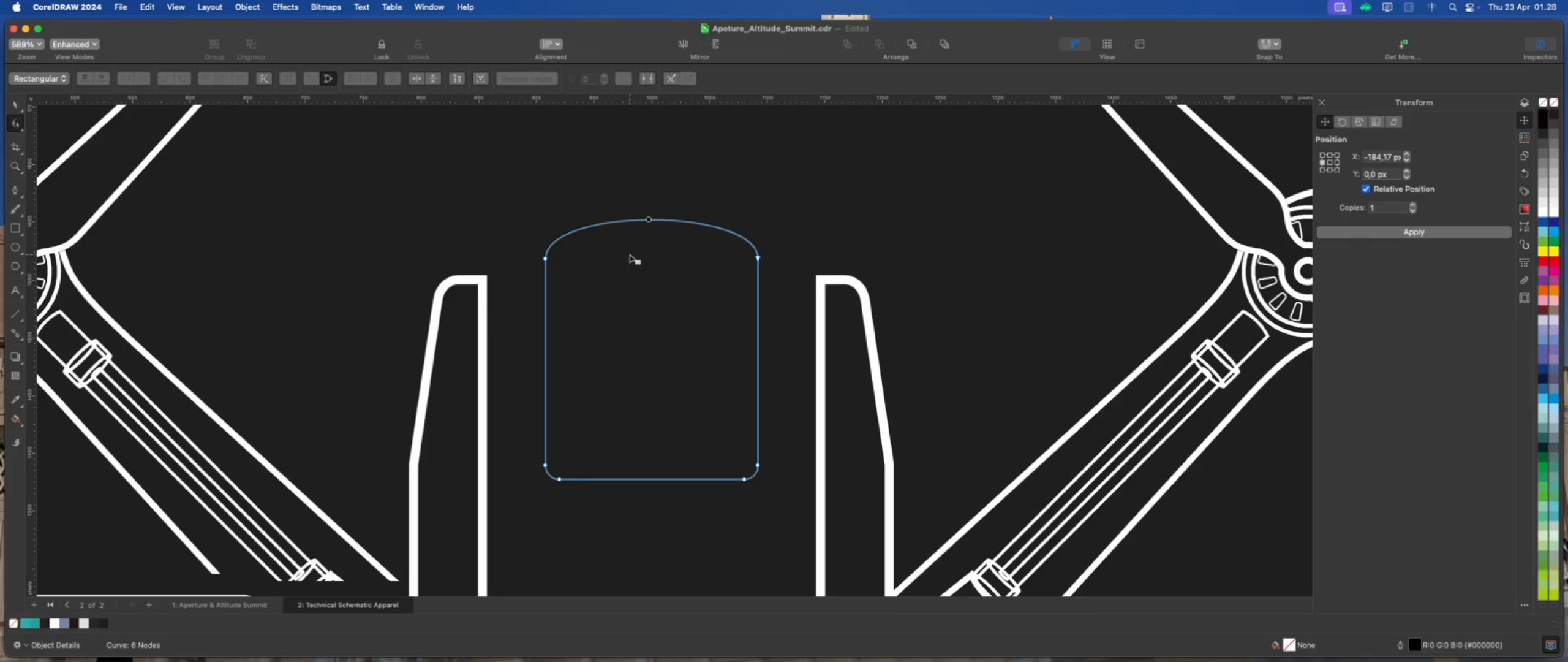 
hold_key(key=ShiftLeft, duration=4.45)
 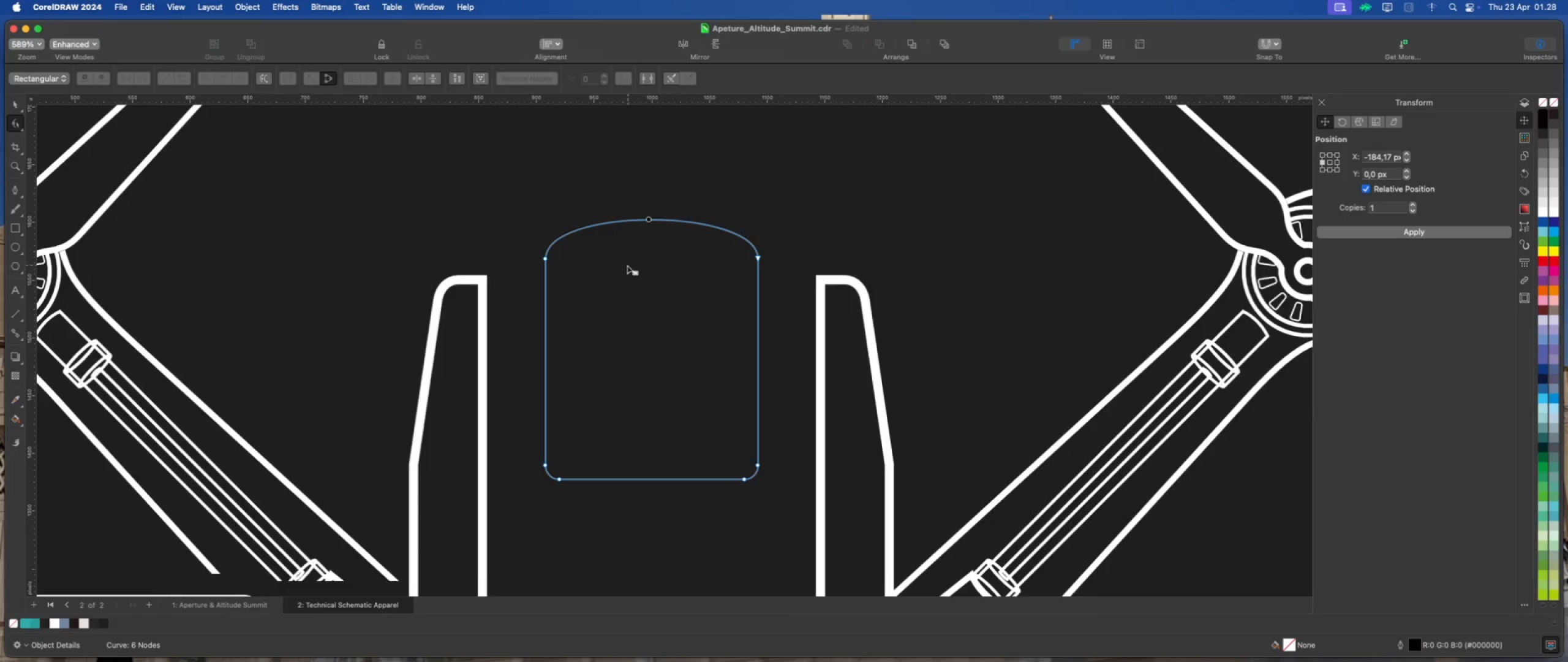 
scroll: coordinate [627, 266], scroll_direction: down, amount: 2.0
 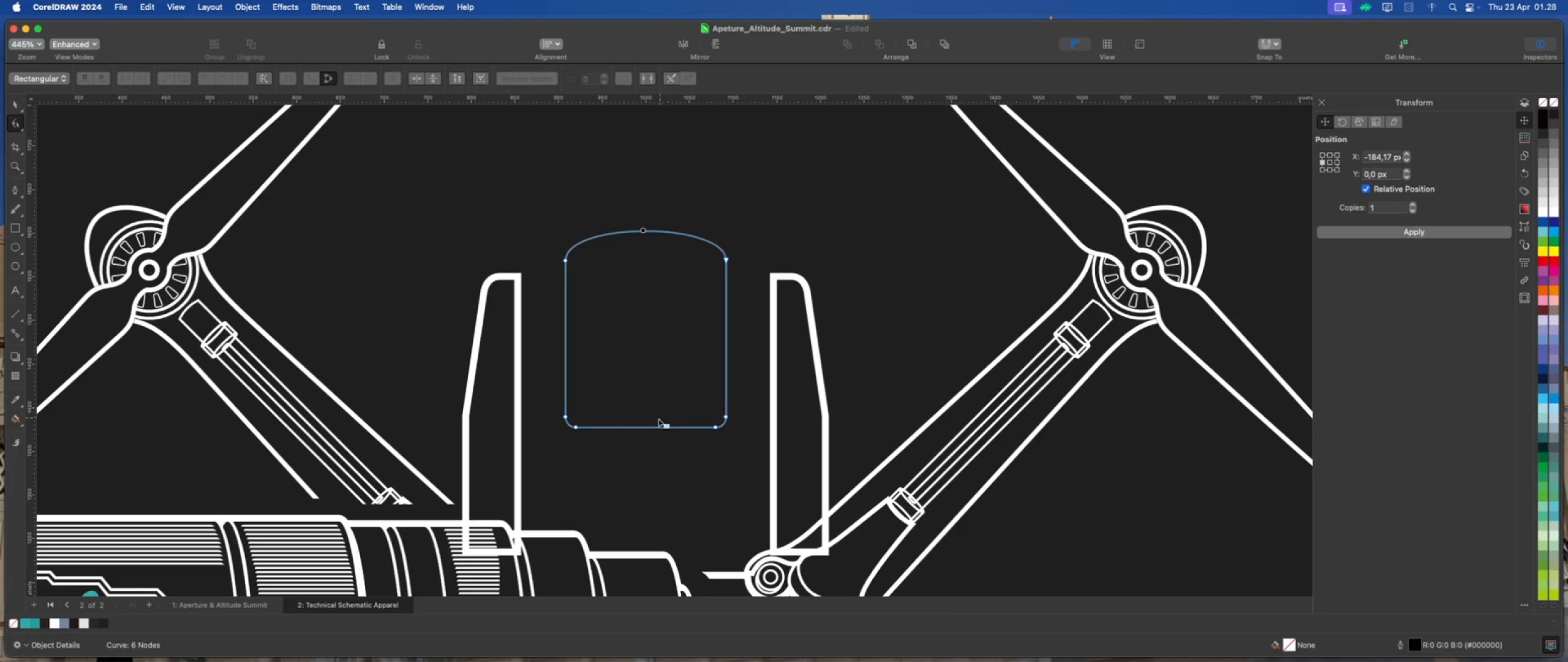 
left_click_drag(start_coordinate=[575, 420], to_coordinate=[719, 439])
 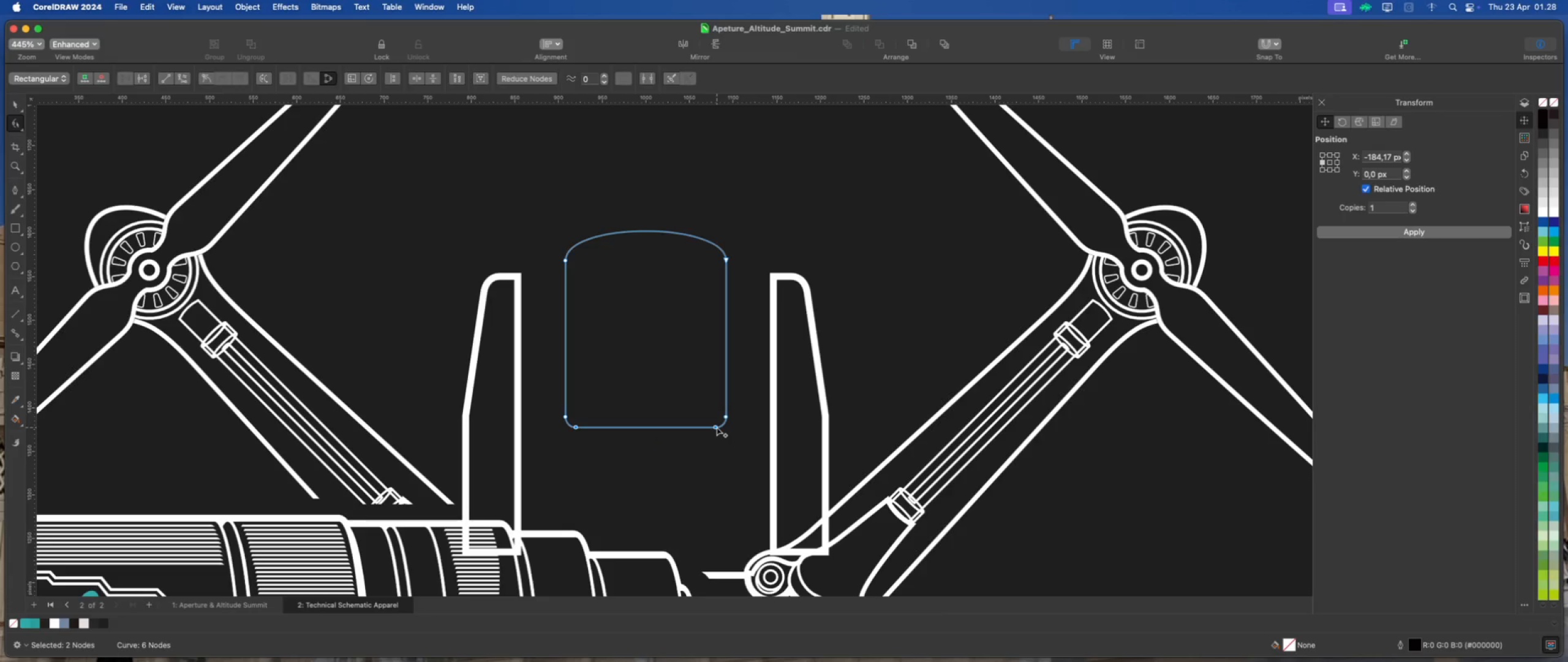 
left_click_drag(start_coordinate=[717, 427], to_coordinate=[715, 446])
 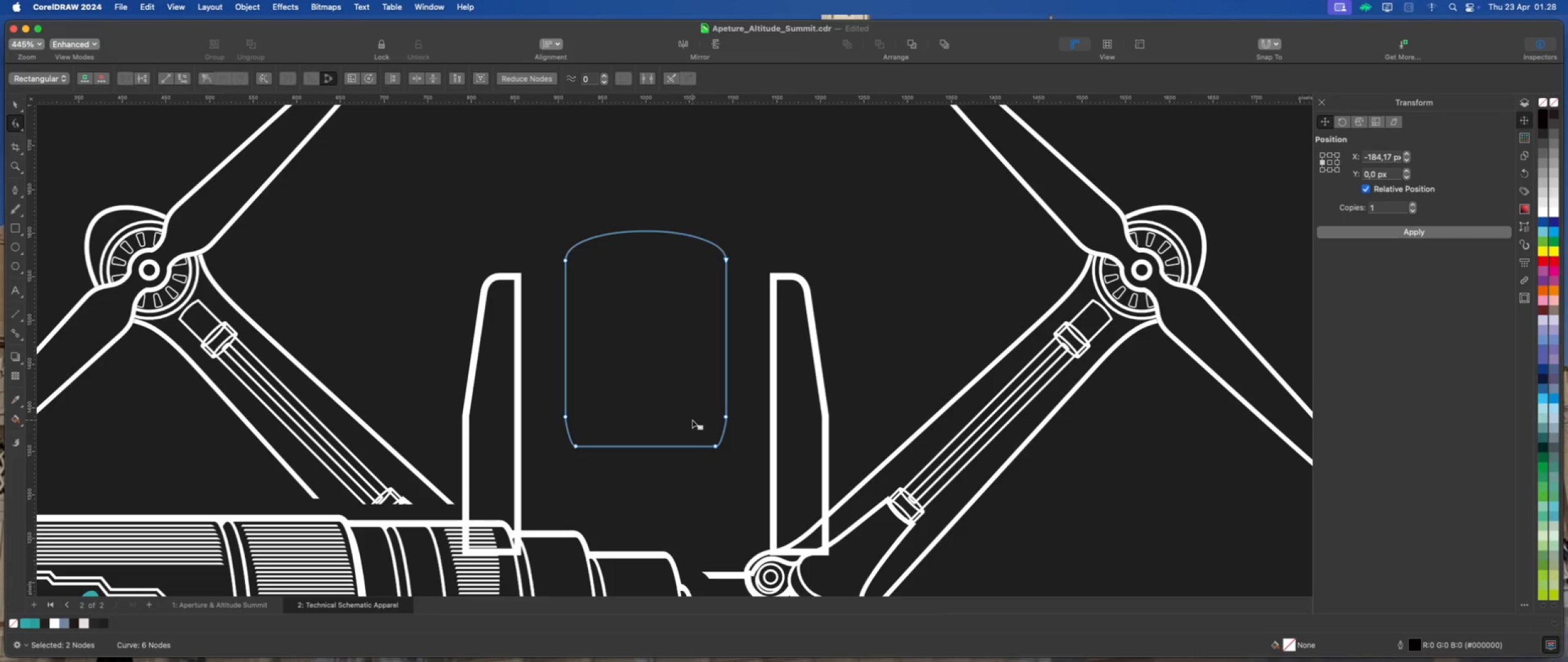 
hold_key(key=ShiftLeft, duration=3.05)
 